 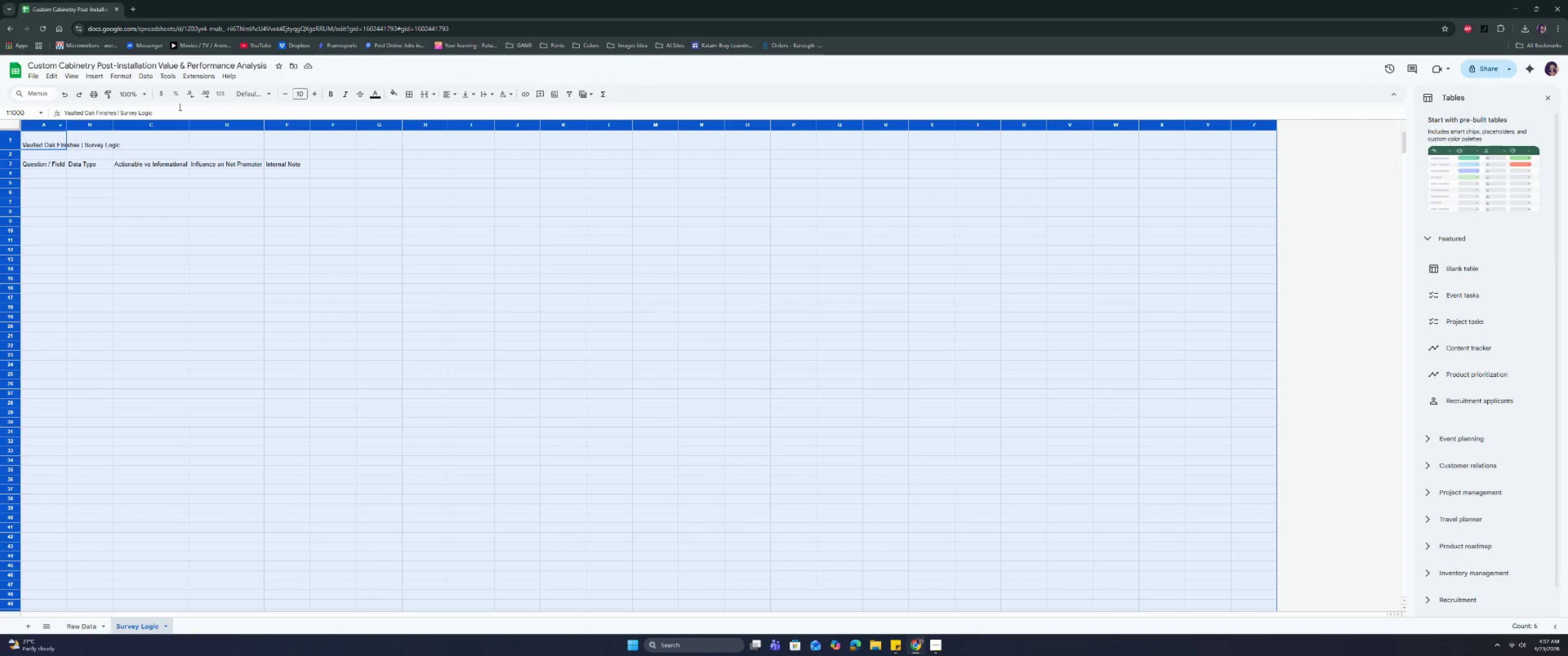 
left_click([239, 94])
 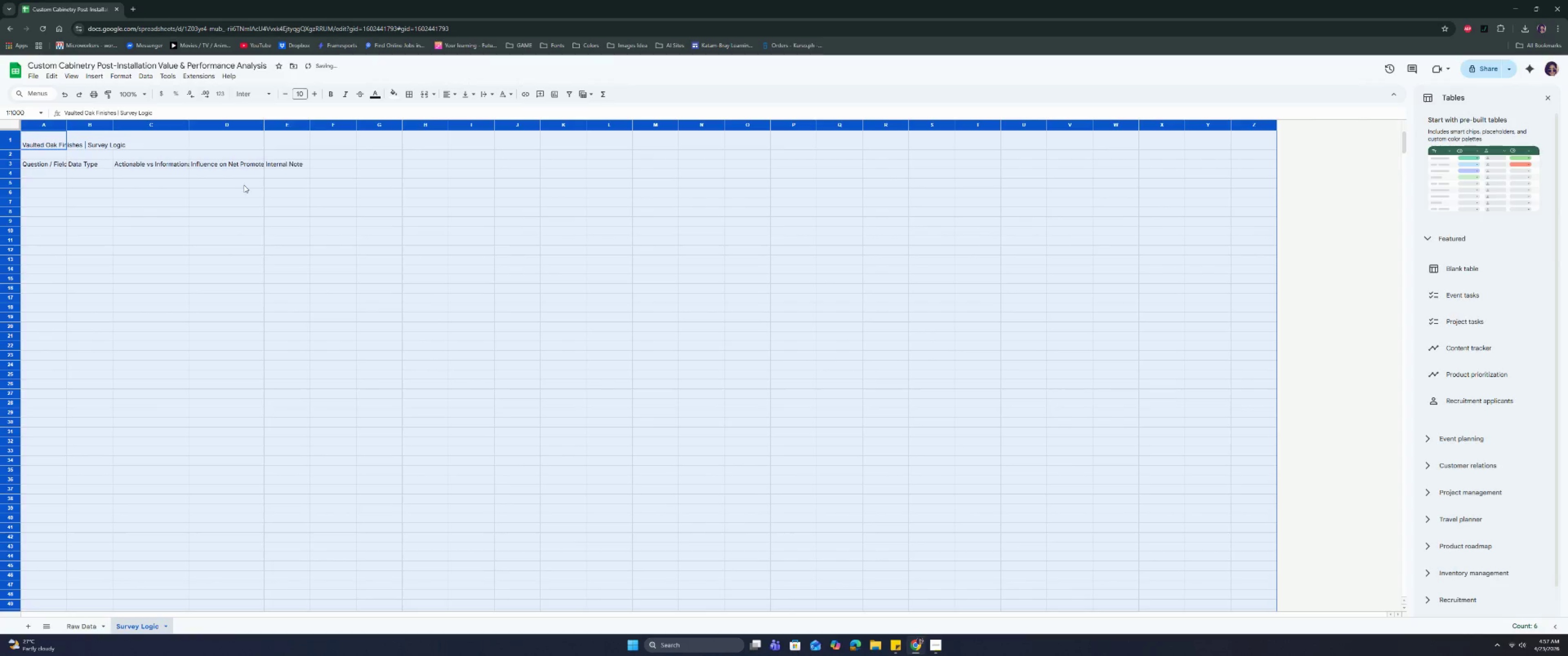 
double_click([135, 200])
 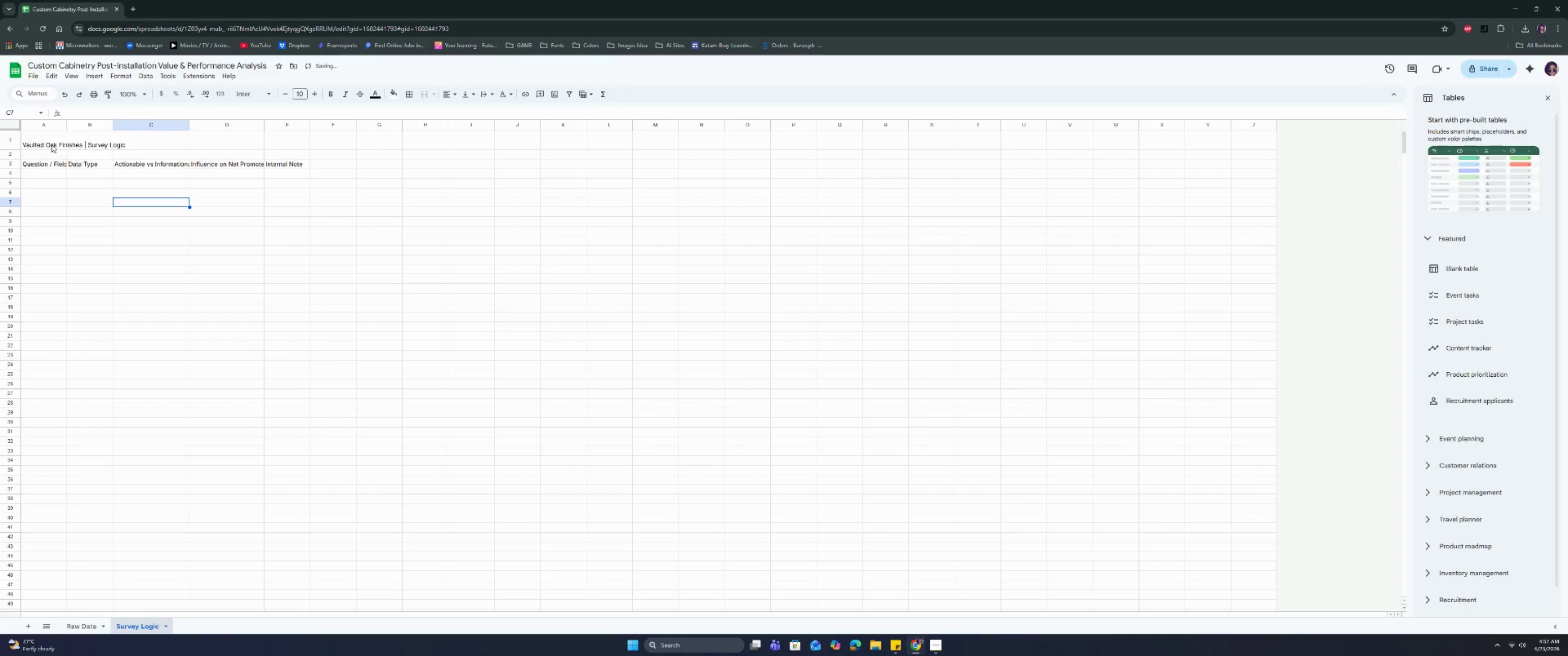 
left_click_drag(start_coordinate=[50, 143], to_coordinate=[285, 144])
 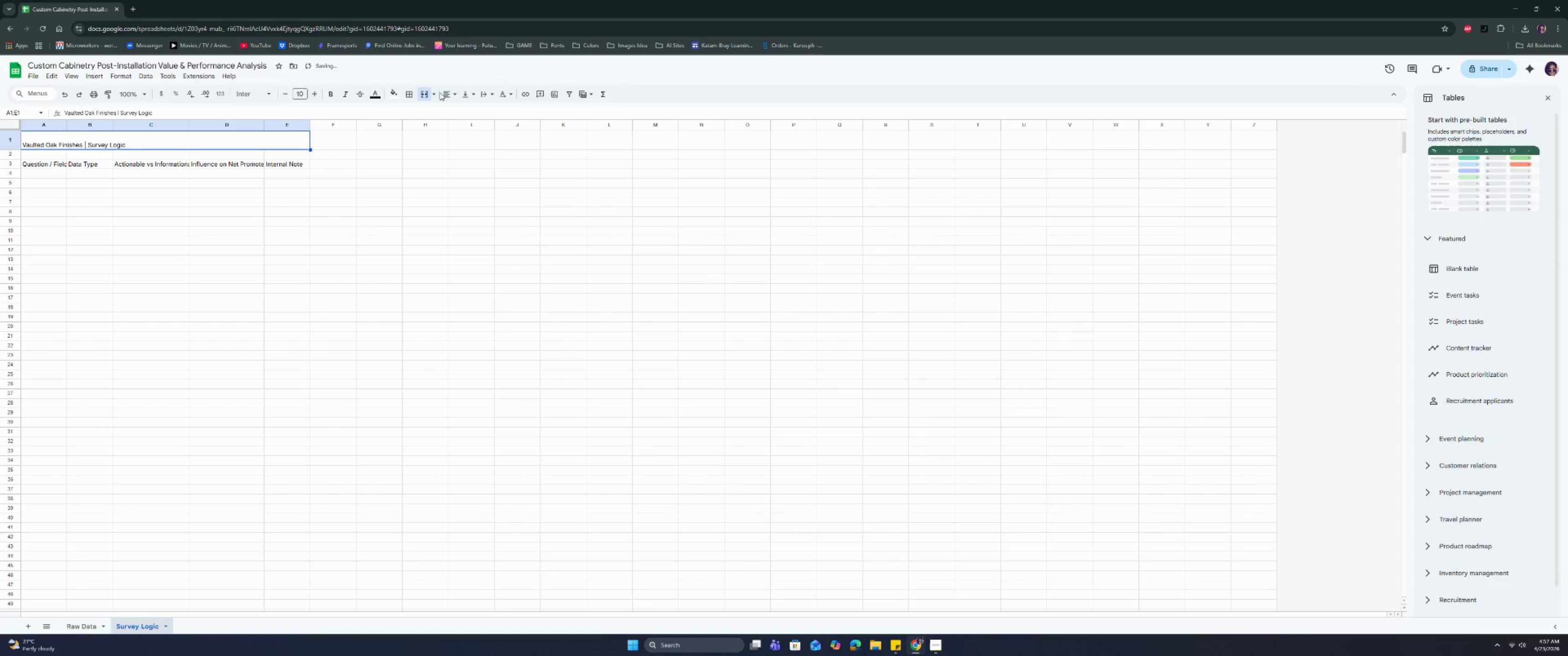 
double_click([463, 107])
 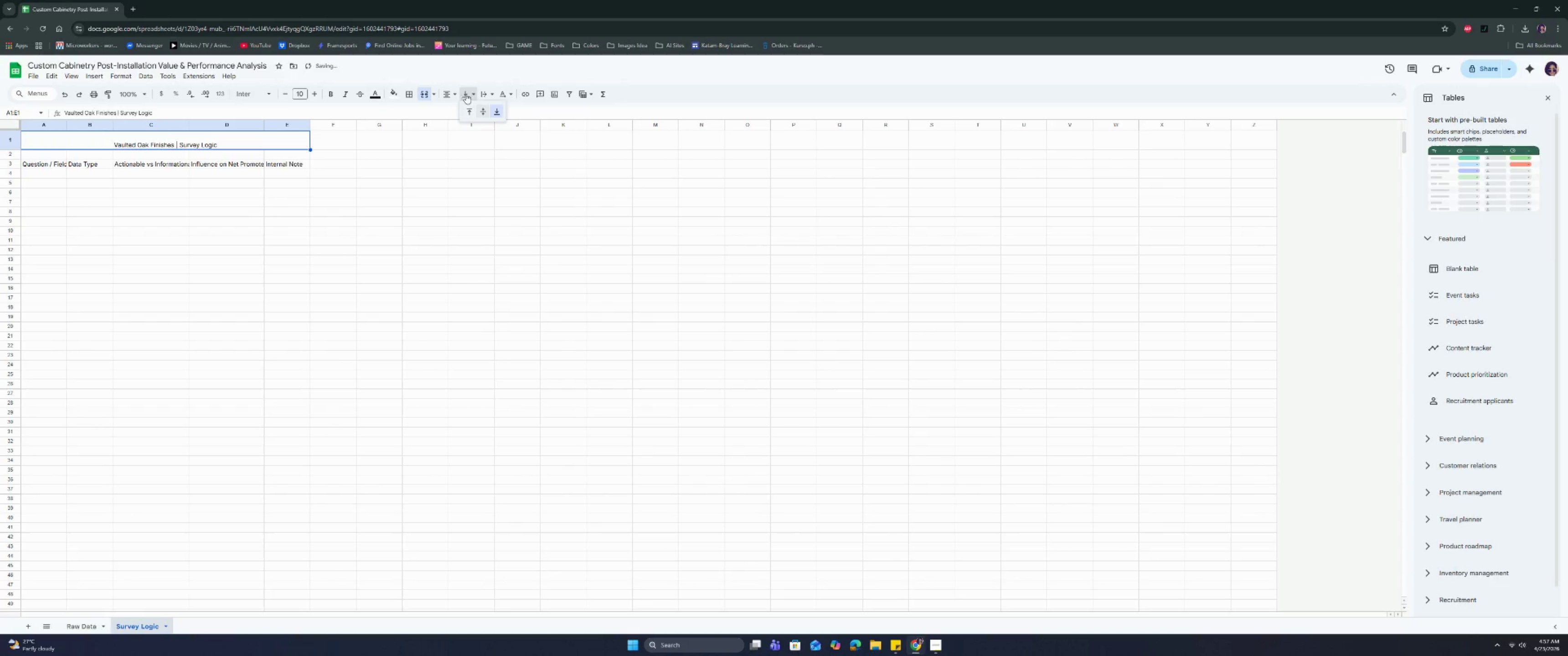 
double_click([484, 104])
 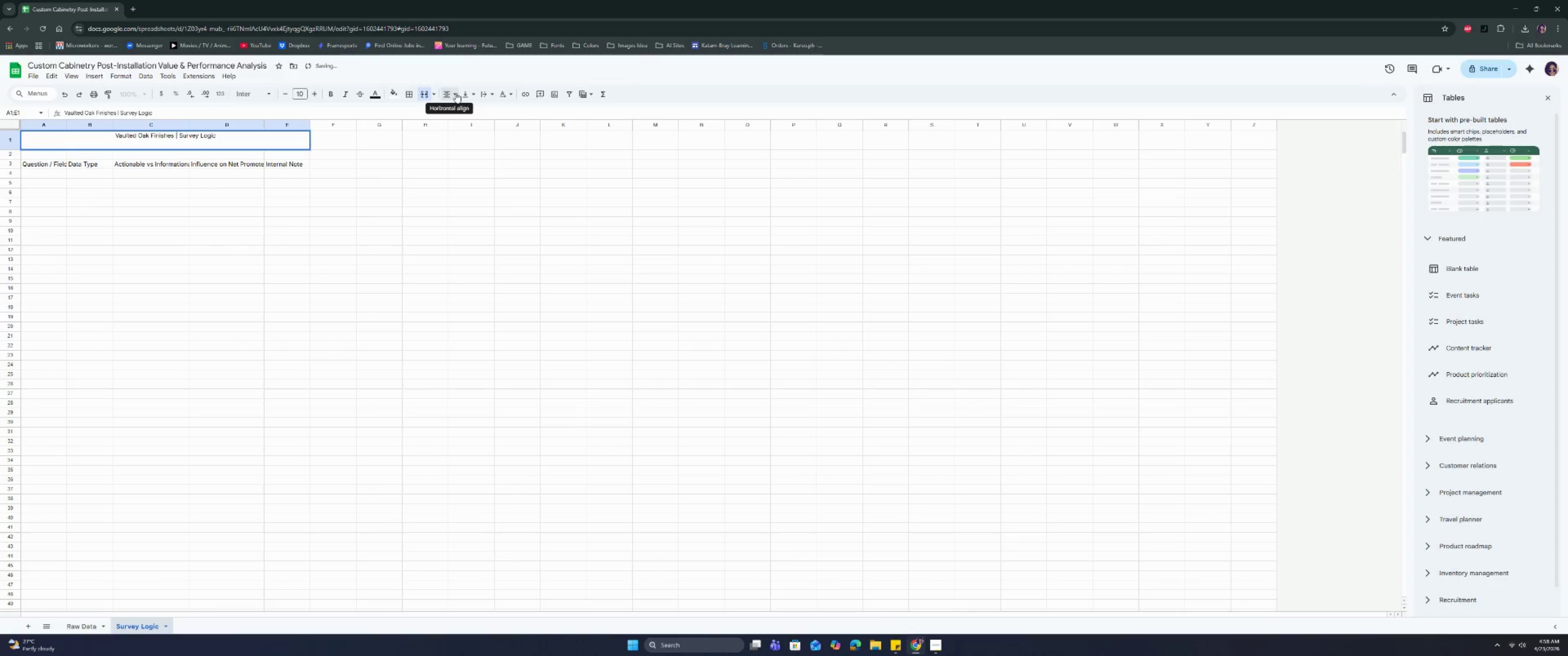 
left_click([458, 95])
 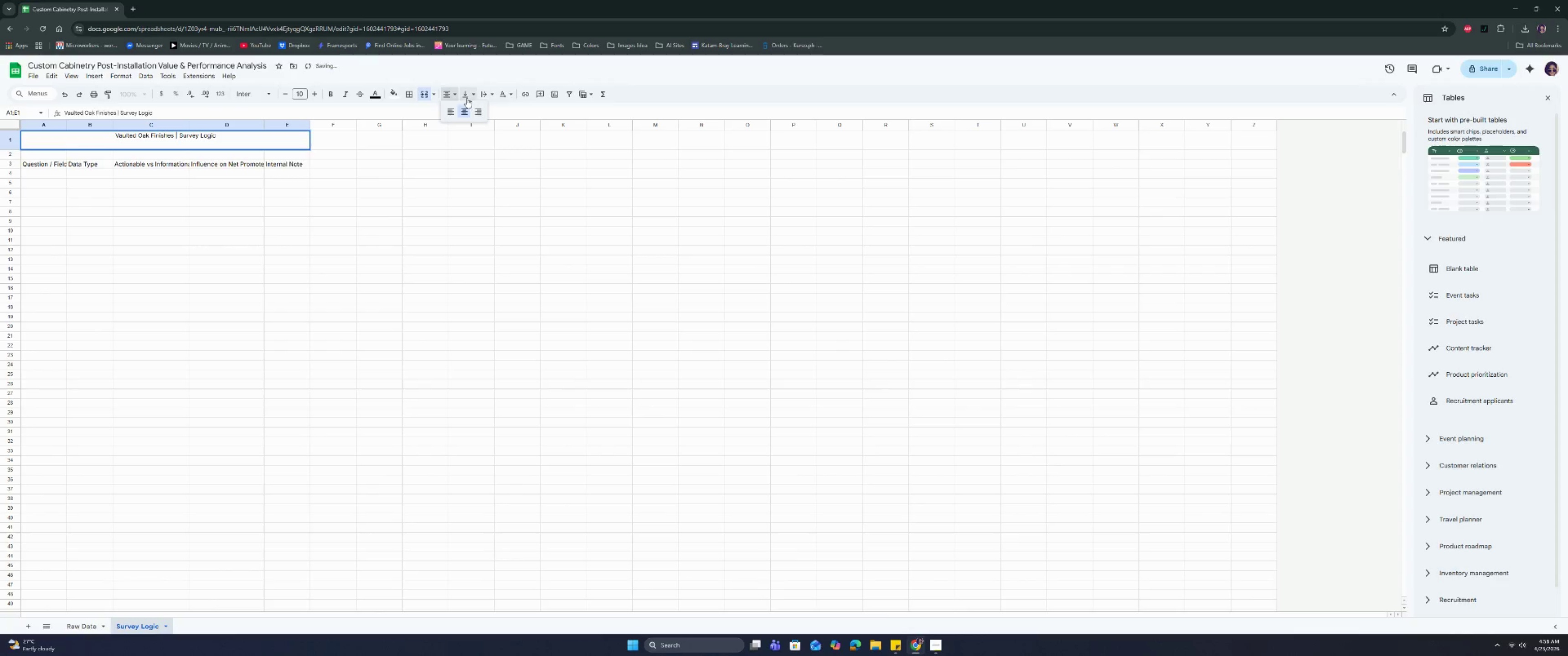 
left_click([467, 92])
 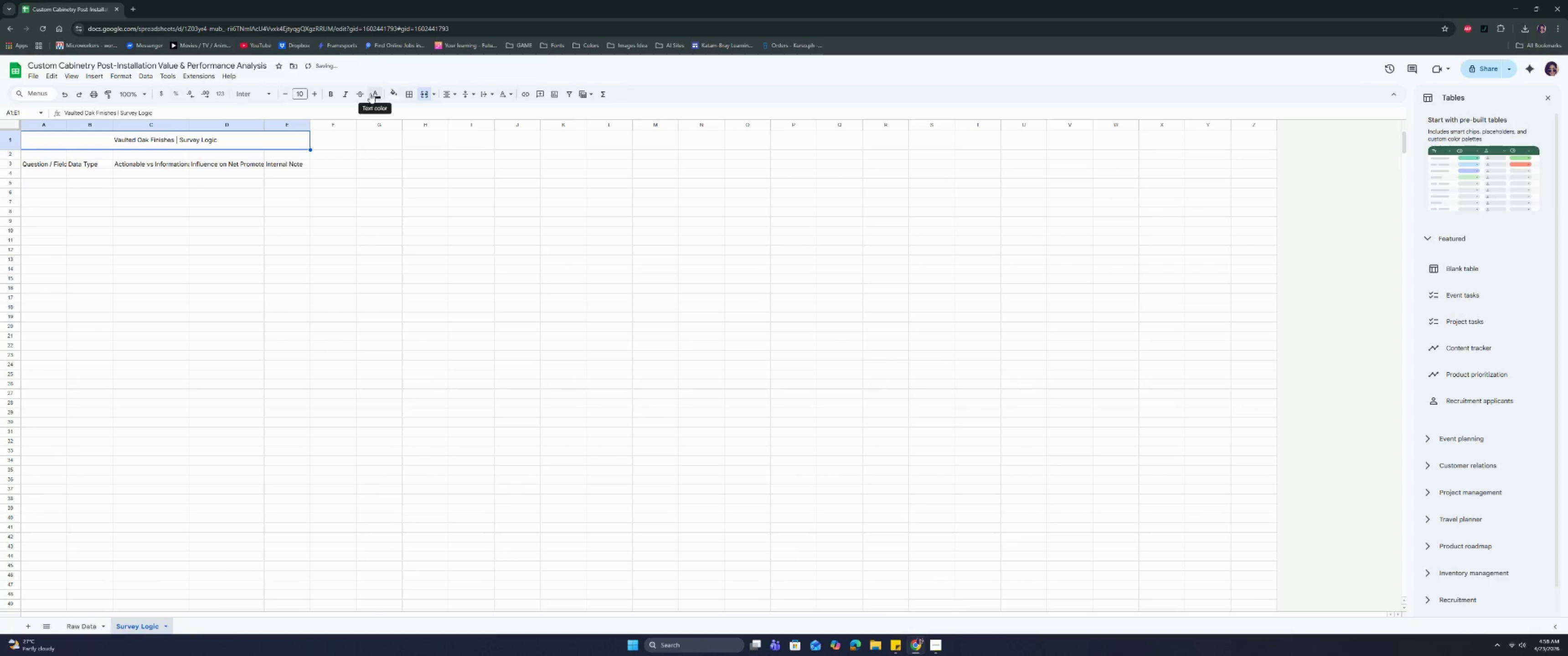 
left_click([335, 94])
 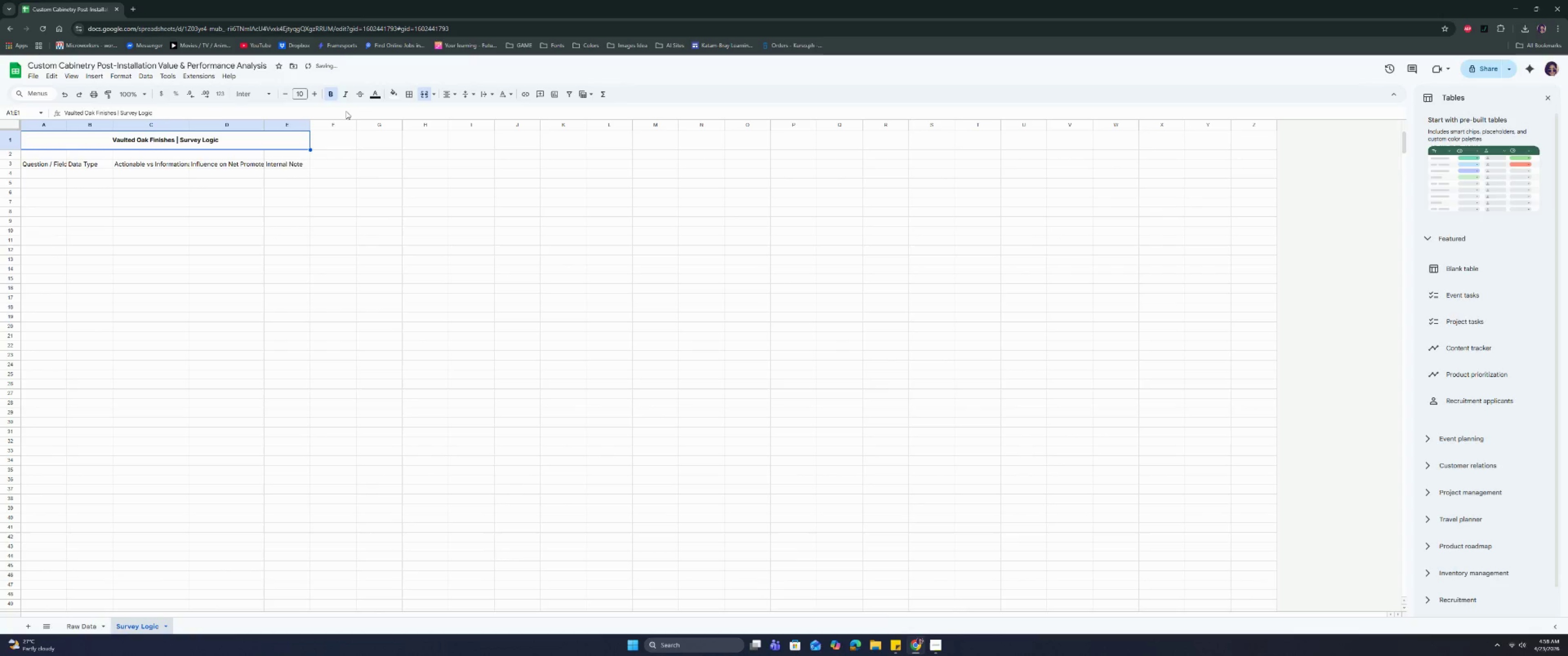 
left_click([254, 199])
 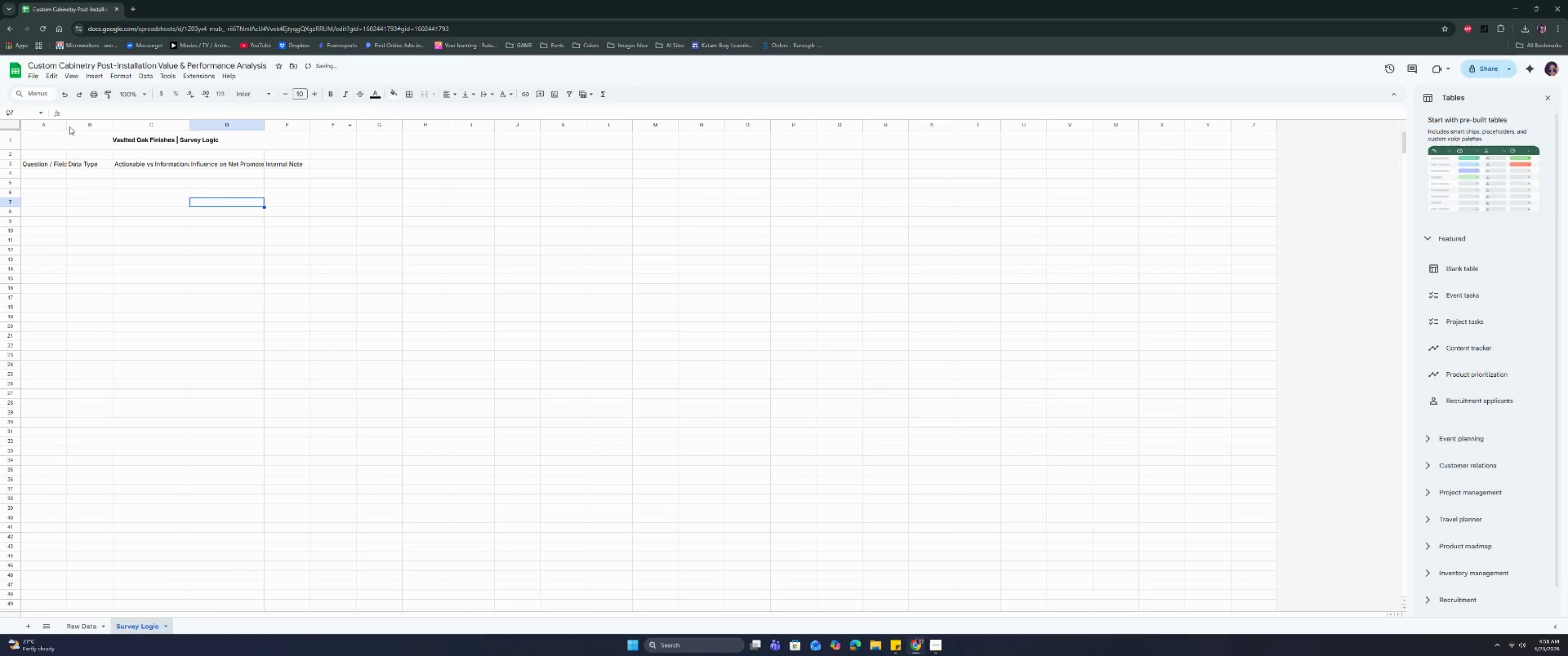 
left_click_drag(start_coordinate=[67, 124], to_coordinate=[71, 126])
 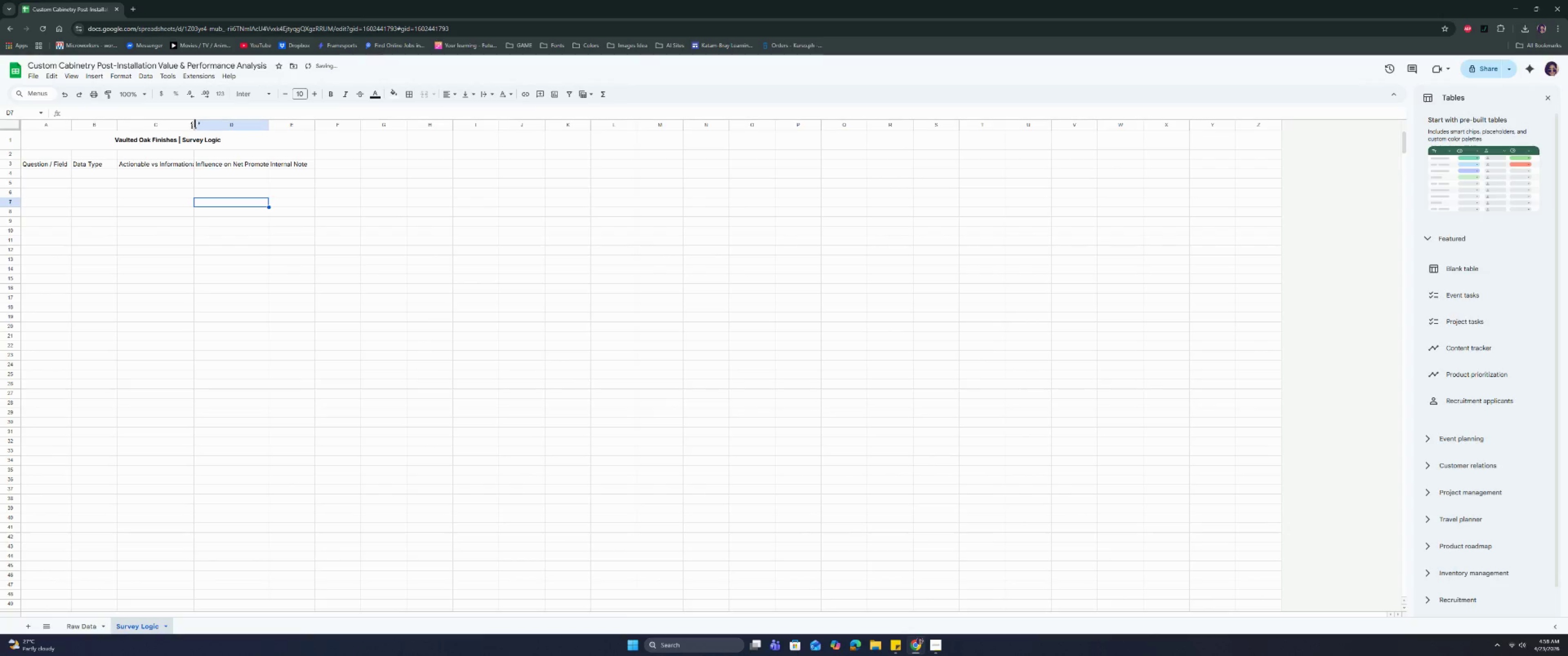 
double_click([194, 124])
 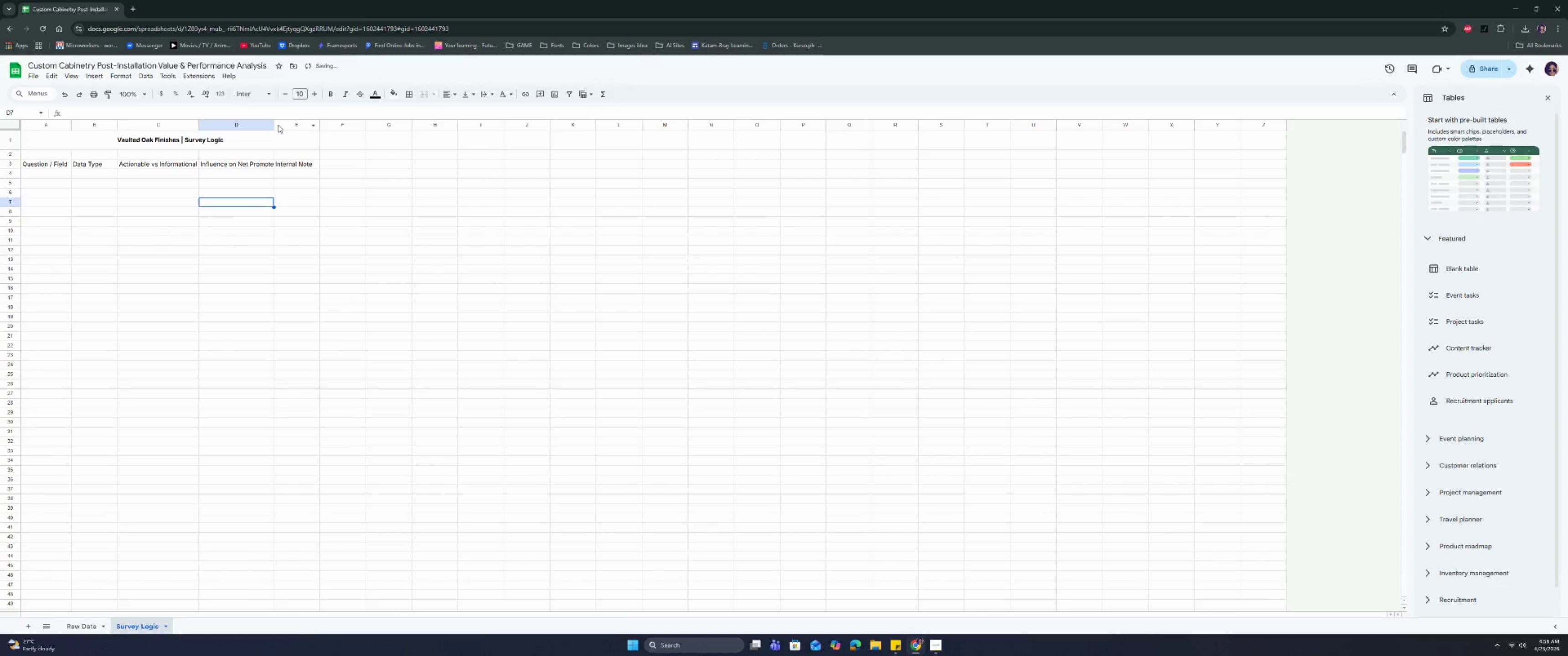 
left_click([273, 123])
 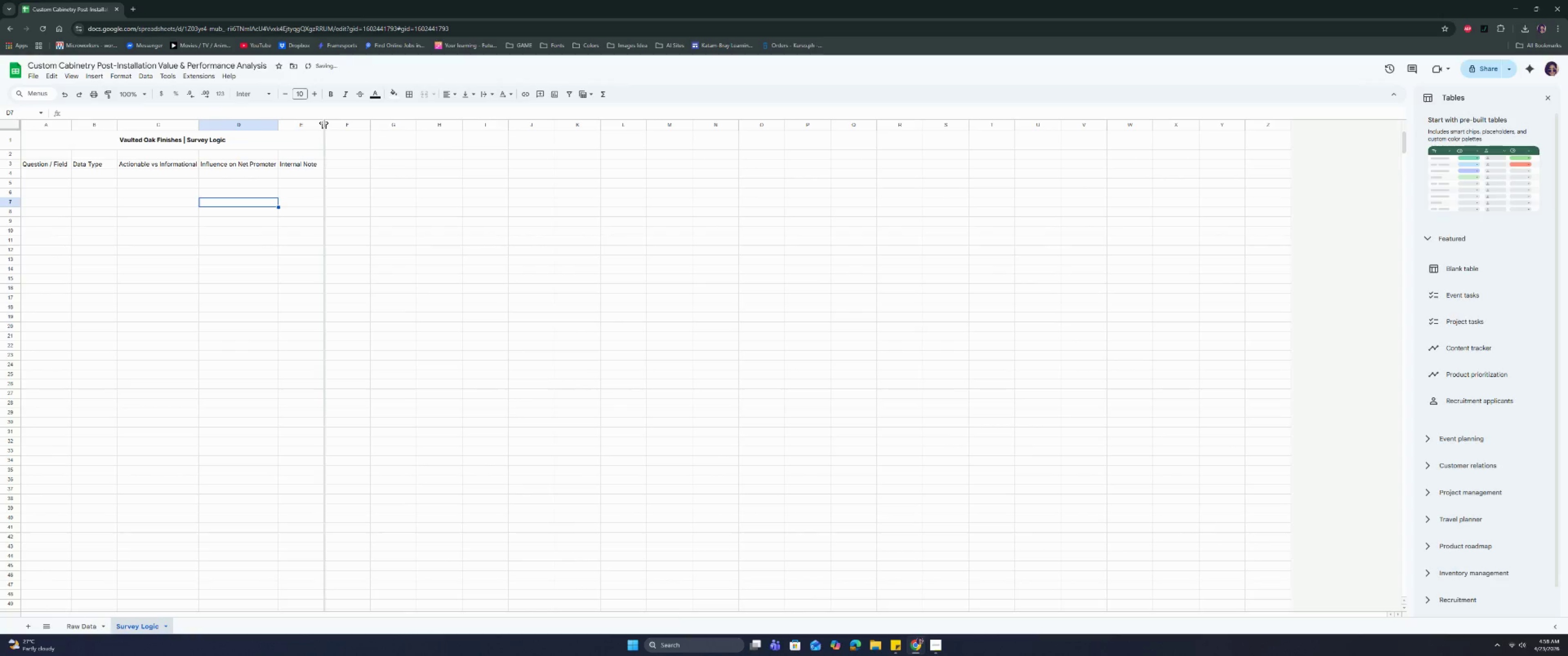 
double_click([324, 123])
 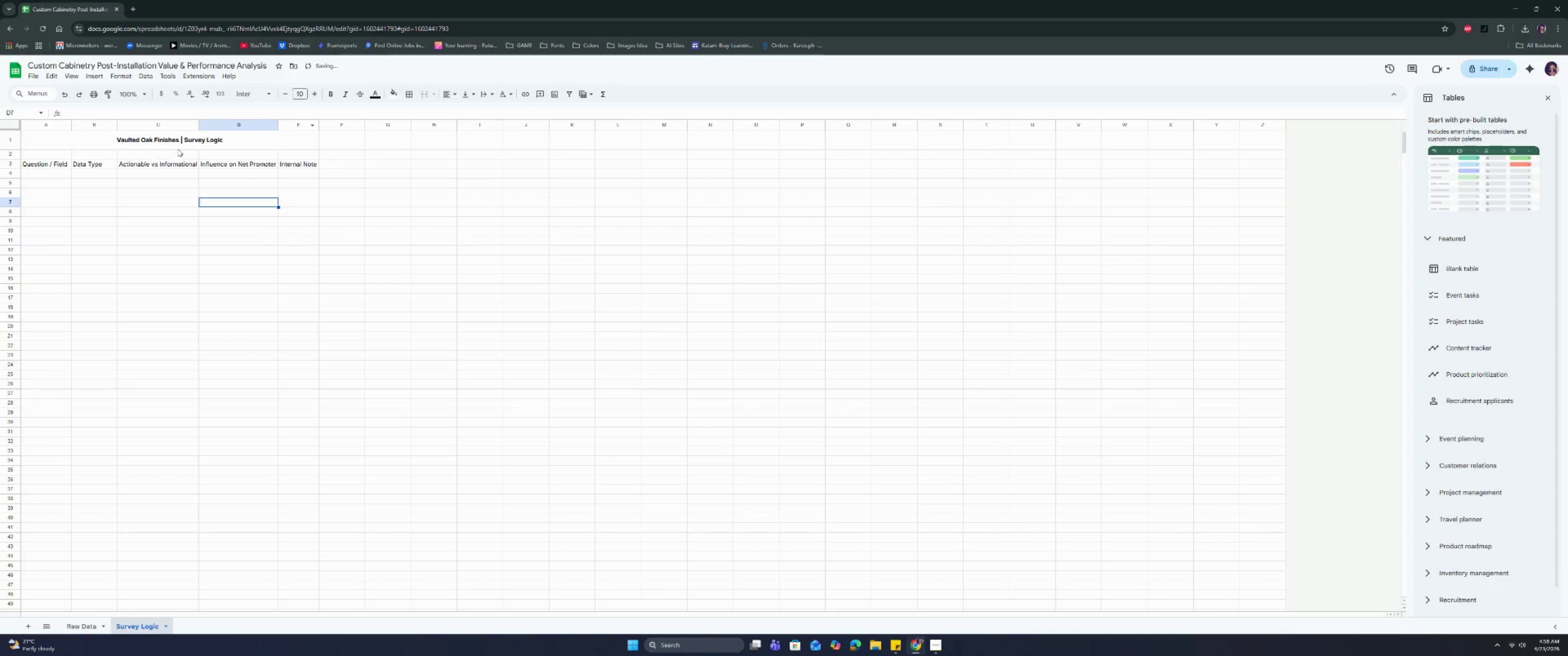 
left_click([42, 178])
 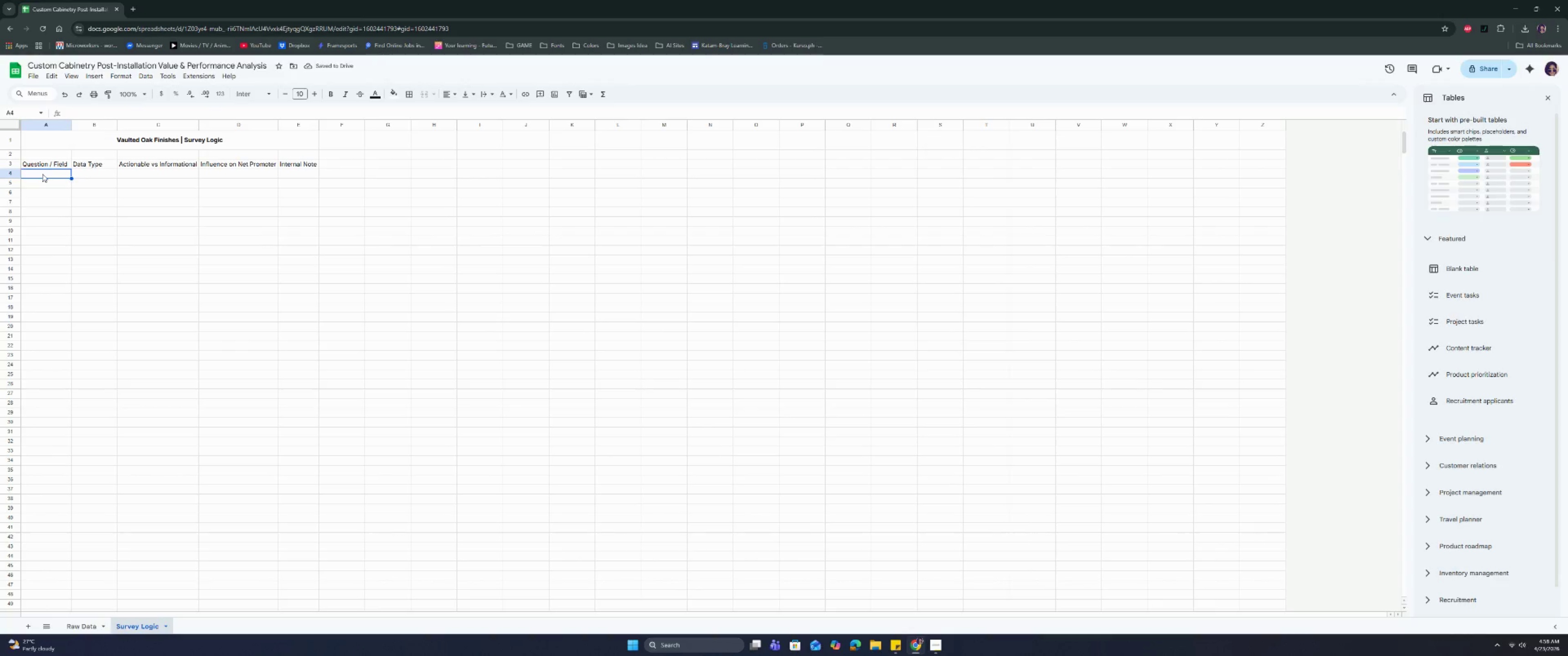 
type(Cleint)
key(Backspace)
key(Backspace)
key(Backspace)
key(Backspace)
type(ien )
key(Backspace)
type(t Name)
key(Tab)
type(Nominal)
key(Tab)
type(Informational )
key(Backspace)
key(Tab)
type(No direct effect)
key(Tab)
type(Identifer)
key(Backspace)
key(Backspace)
type(ier only; supports follow-up but should not be anayzed as a performance metric.)
 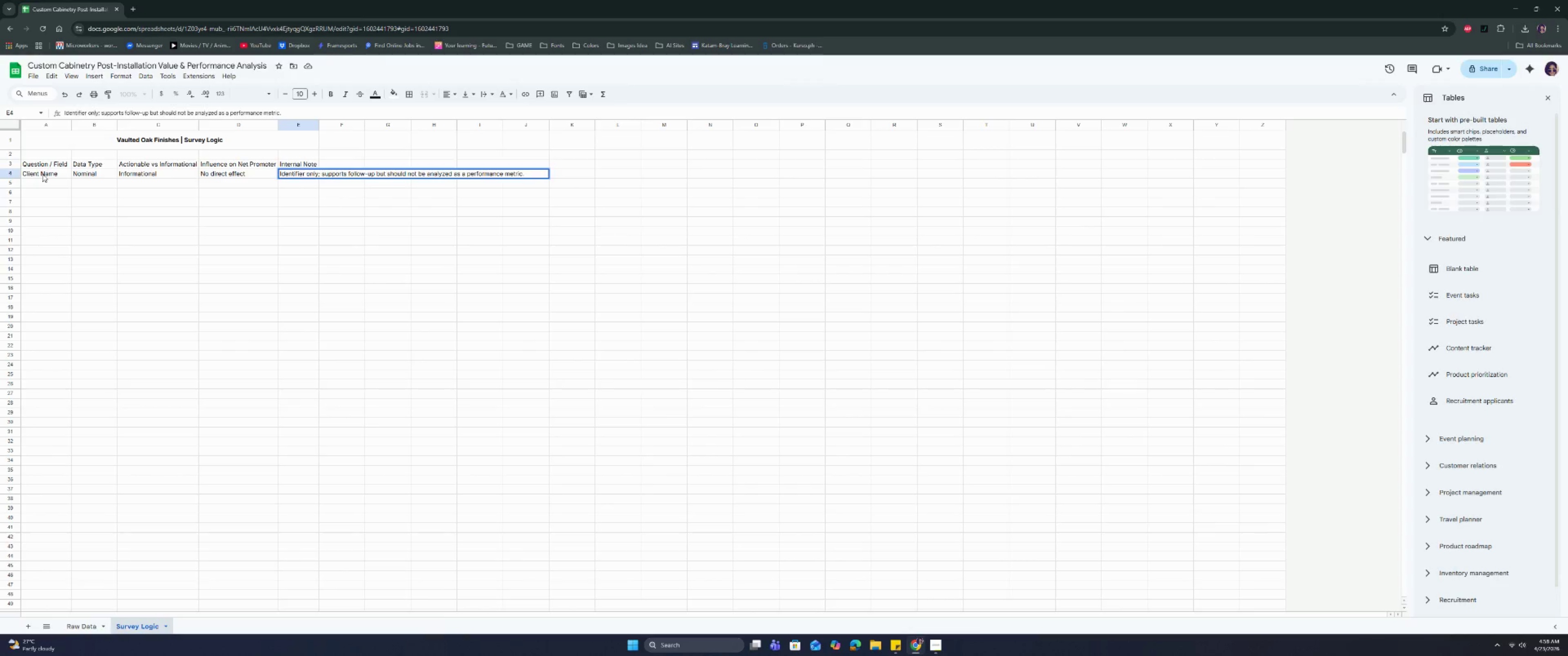 
key(Enter)
 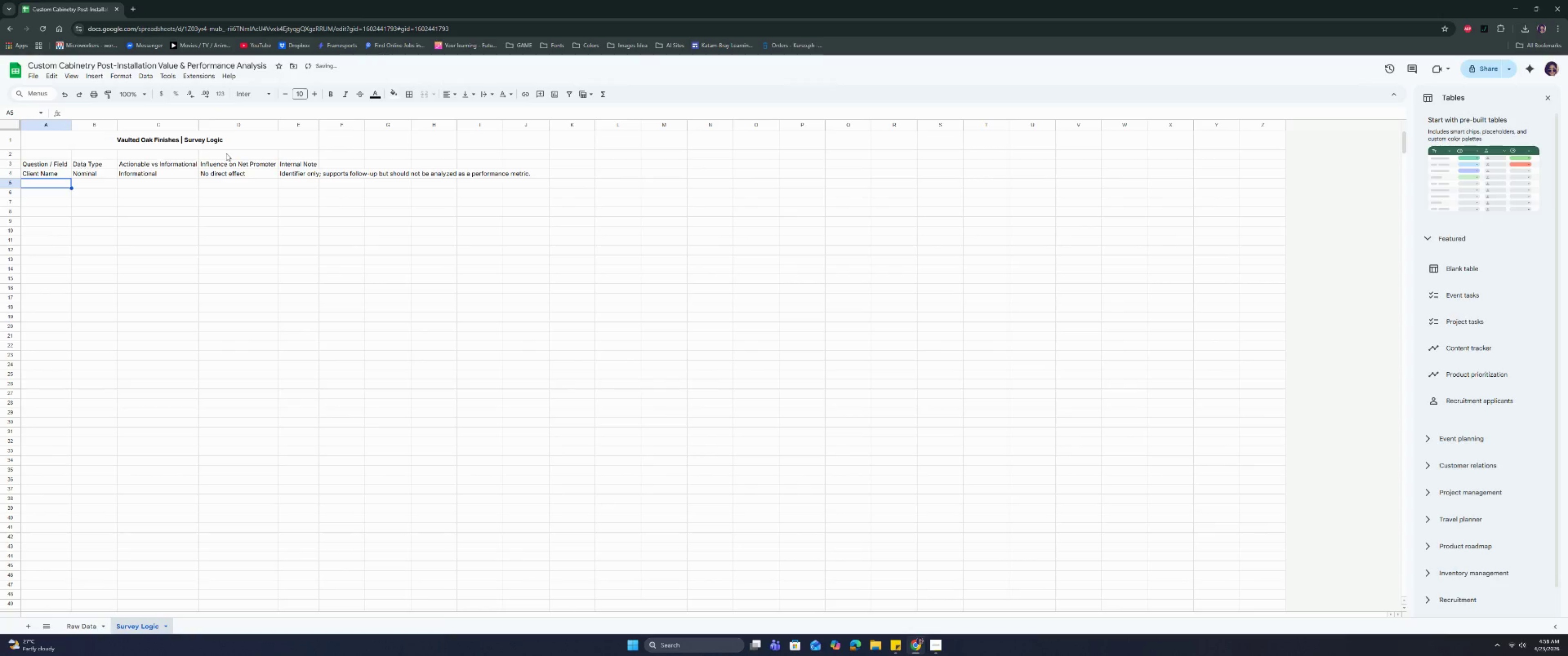 
left_click([303, 175])
 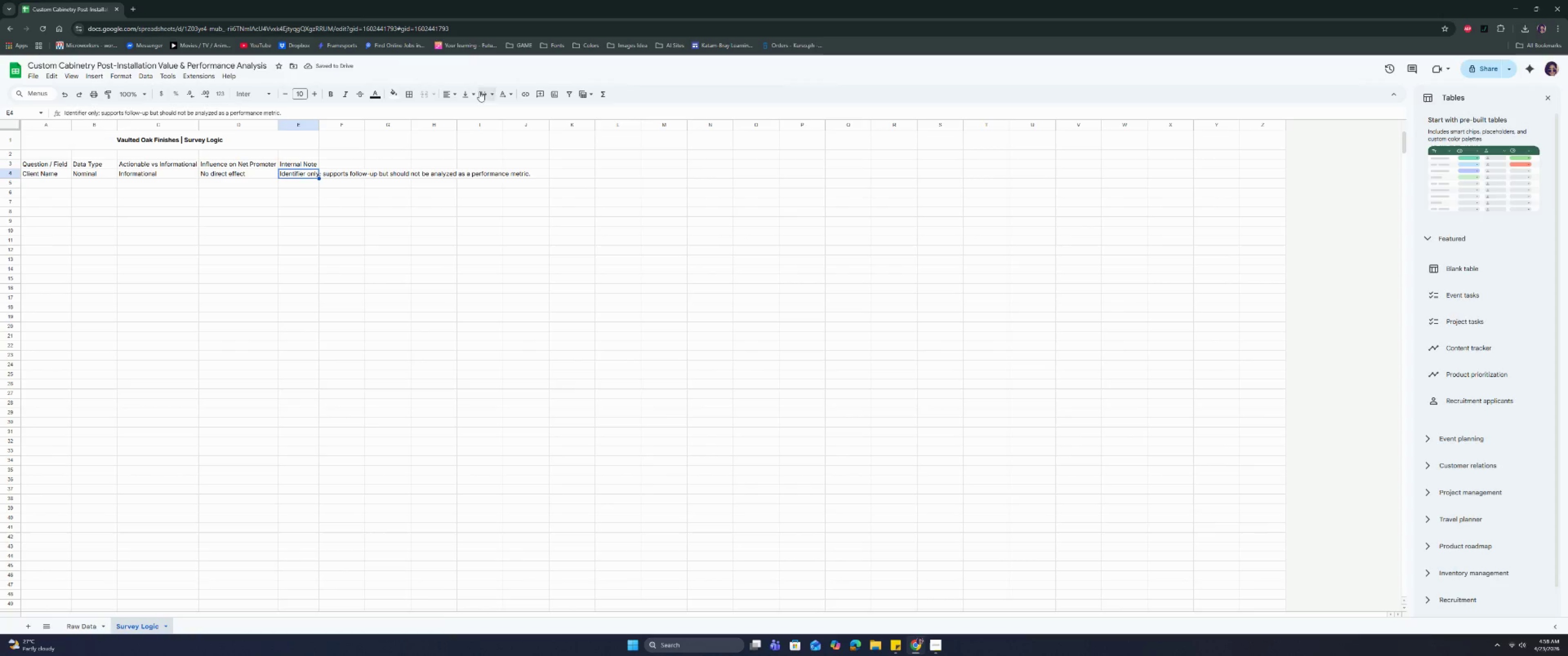 
left_click([490, 94])
 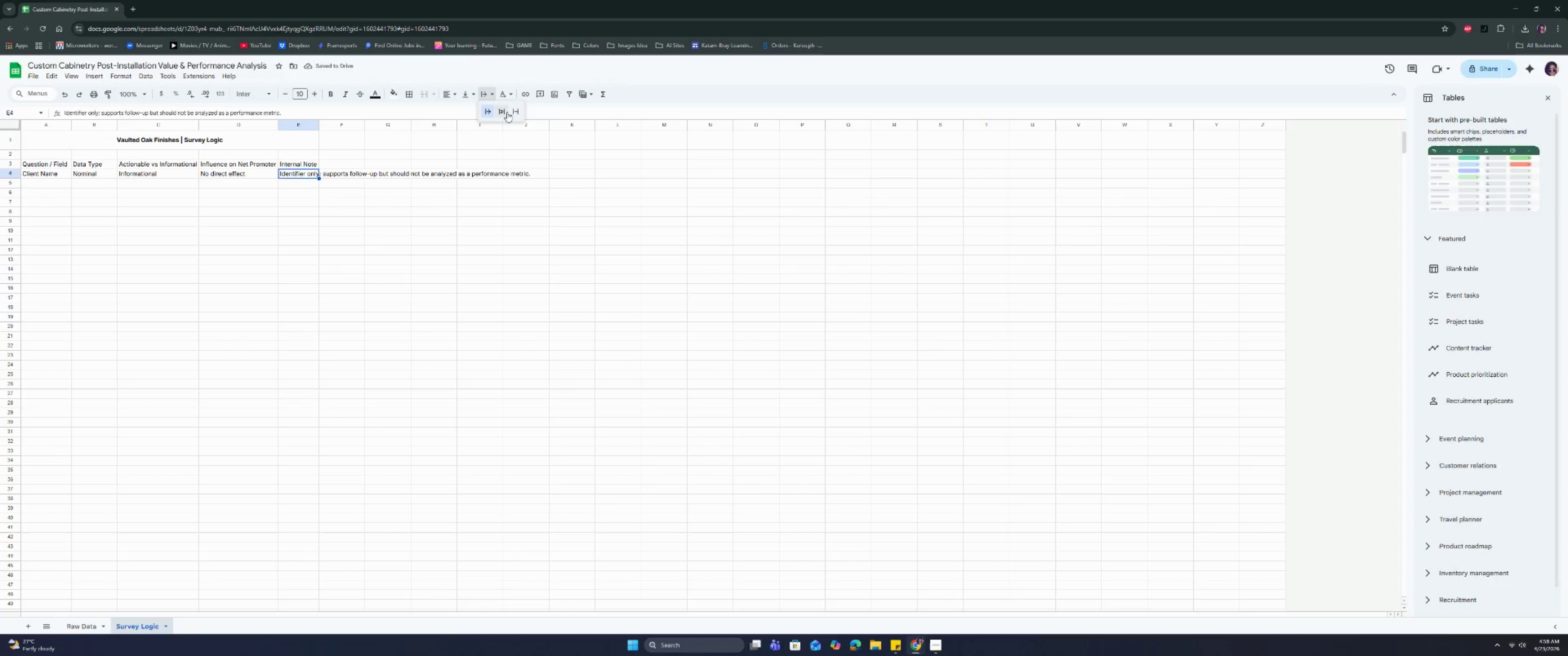 
left_click([503, 112])
 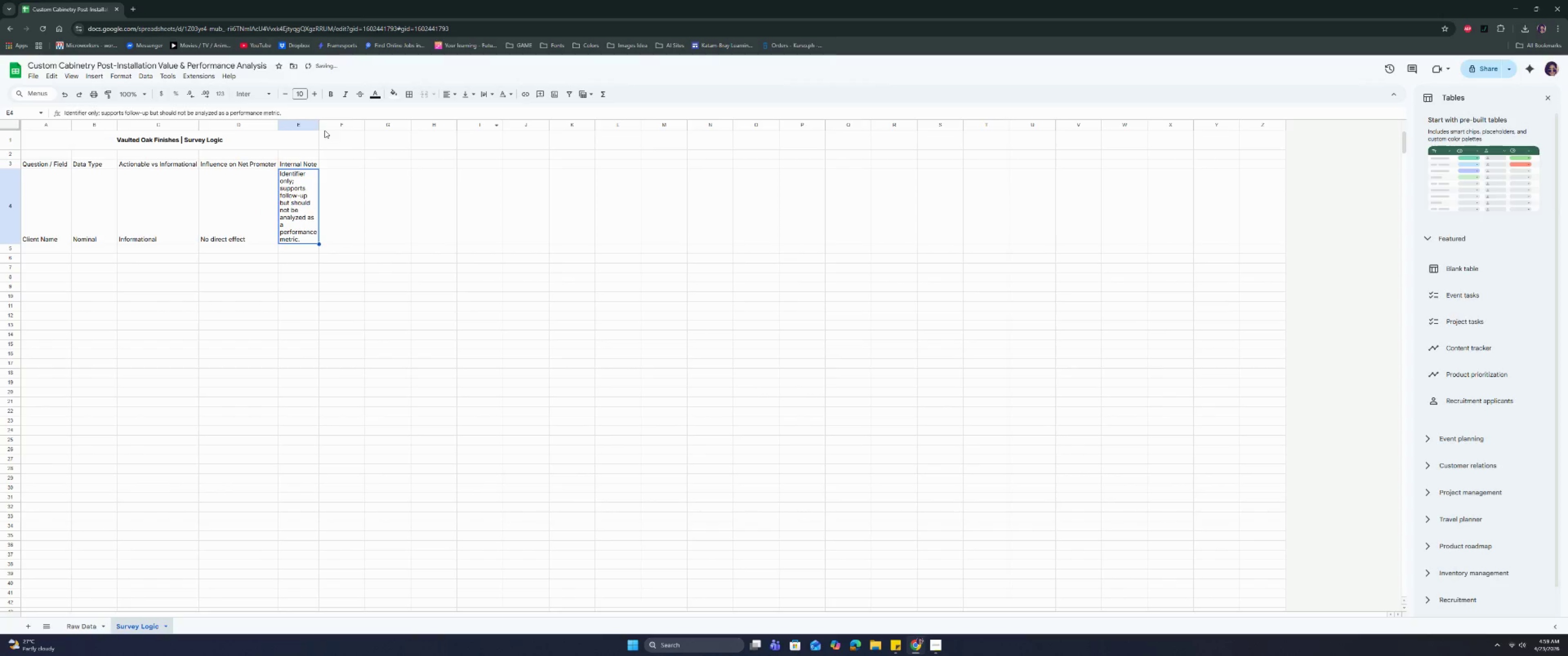 
left_click_drag(start_coordinate=[319, 124], to_coordinate=[412, 132])
 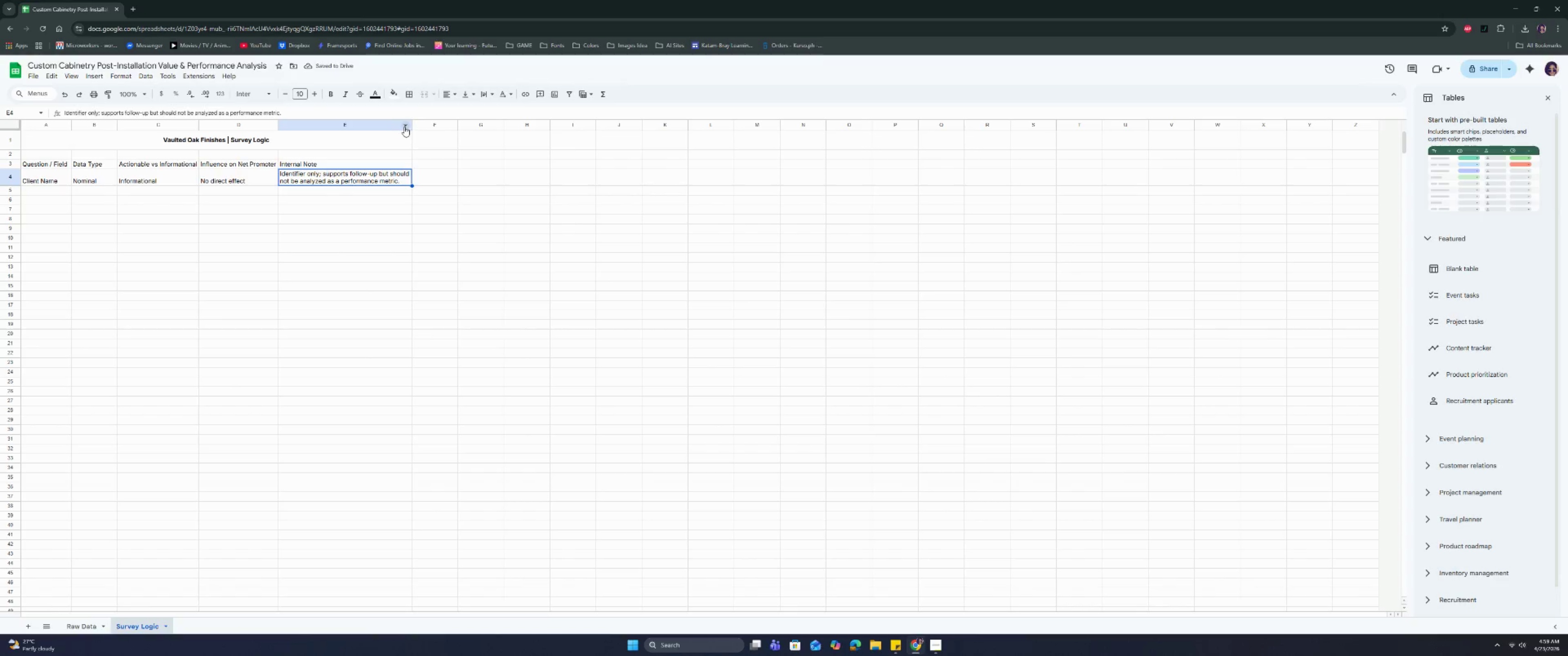 
left_click_drag(start_coordinate=[423, 121], to_coordinate=[1353, 134])
 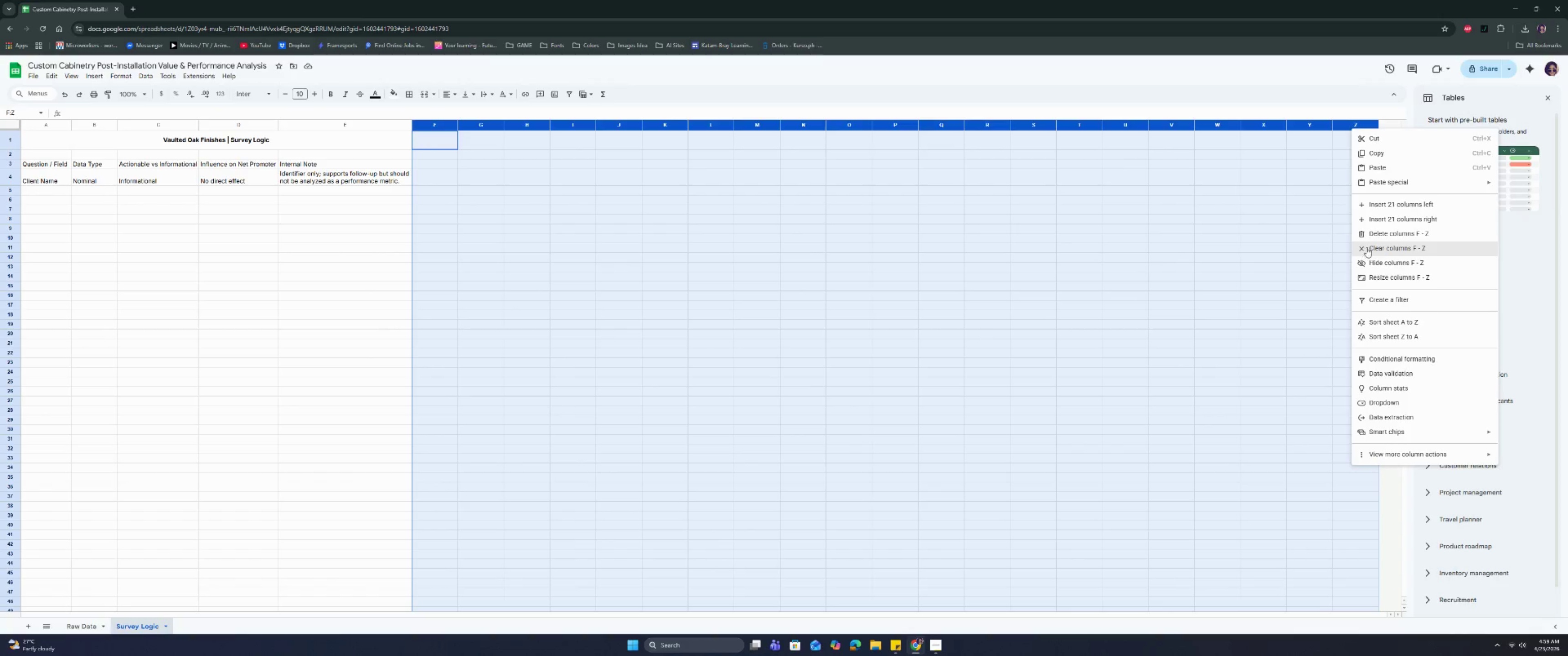 
left_click([1377, 237])
 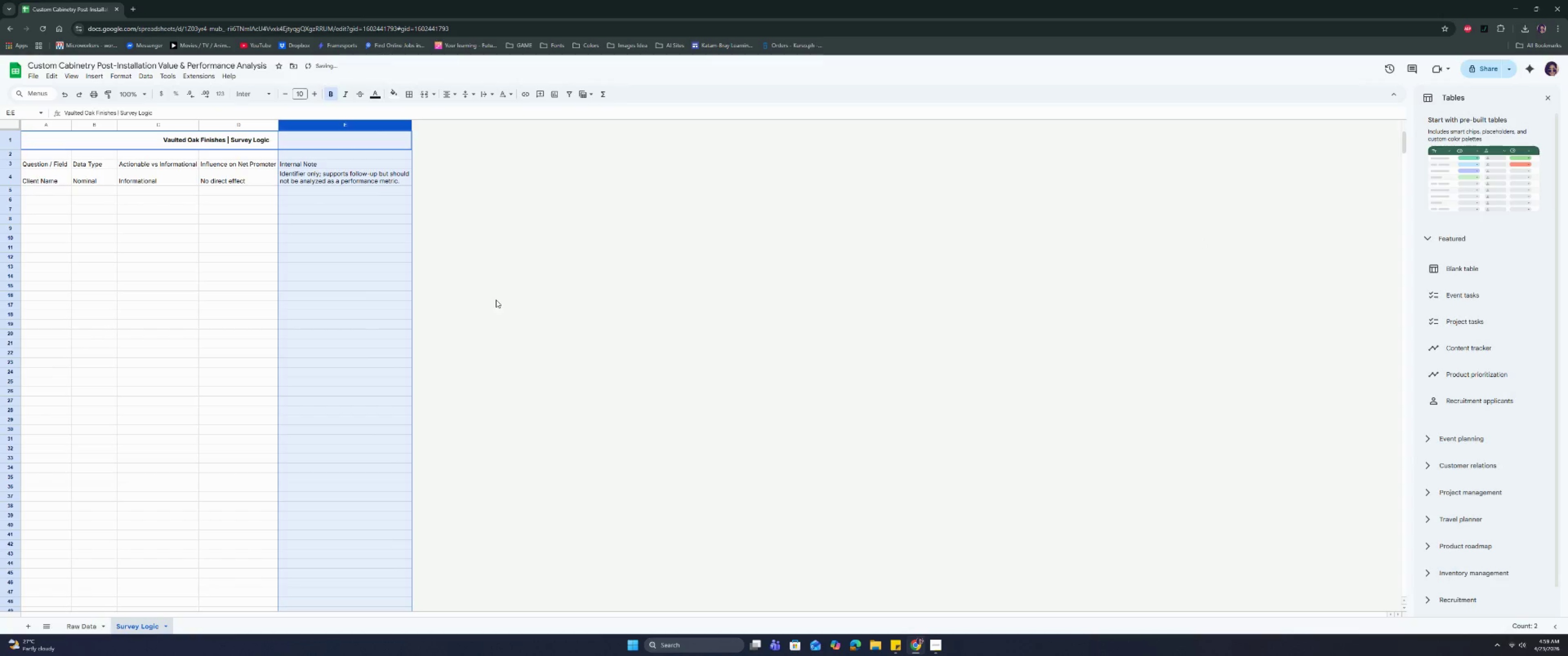 
left_click([496, 300])
 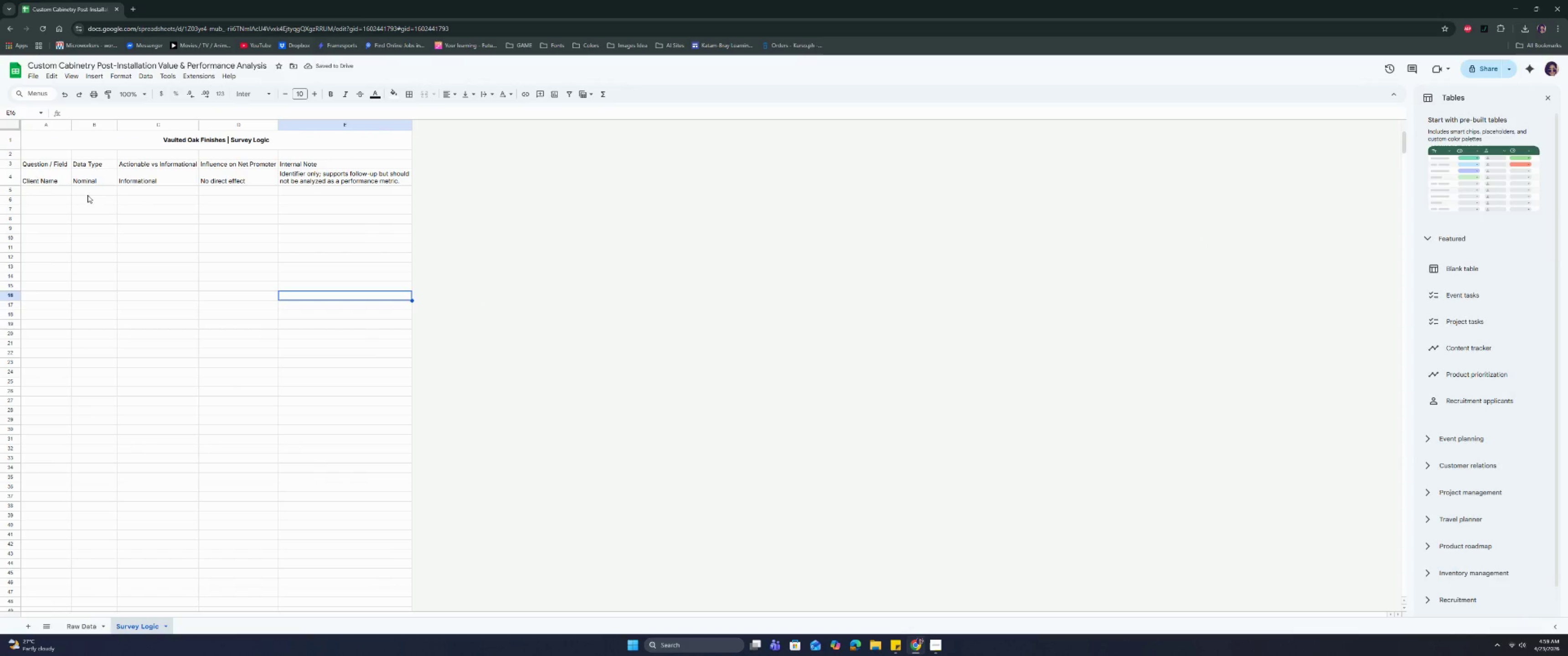 
left_click_drag(start_coordinate=[10, 169], to_coordinate=[10, 174])
 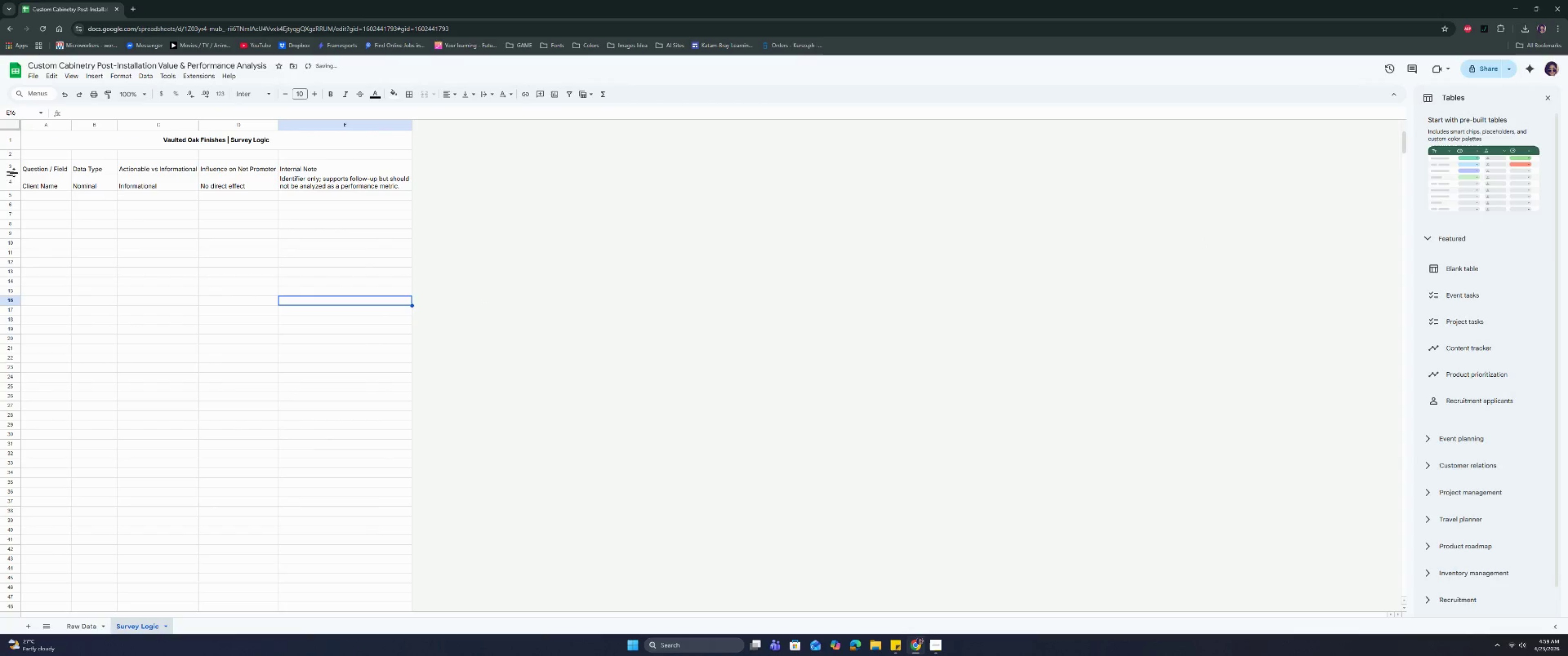 
left_click_drag(start_coordinate=[57, 169], to_coordinate=[325, 163])
 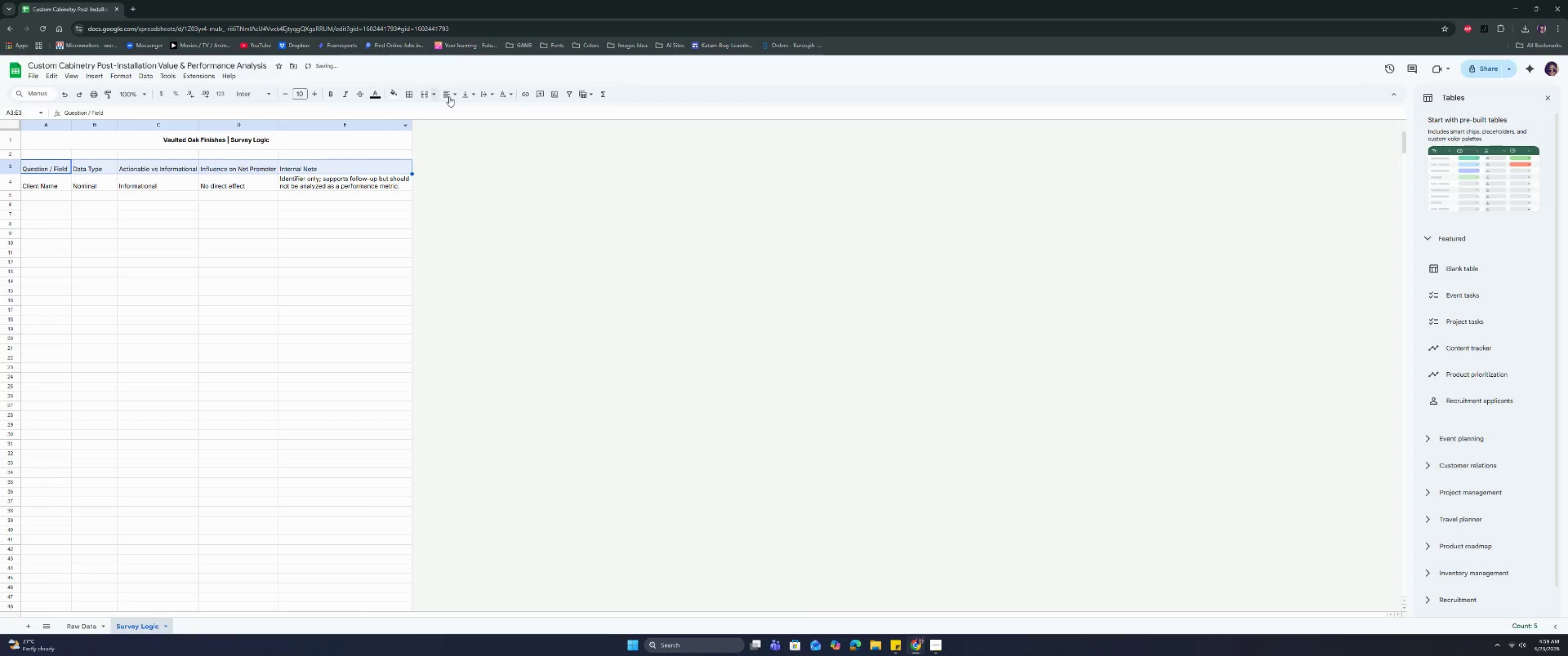 
left_click([464, 91])
 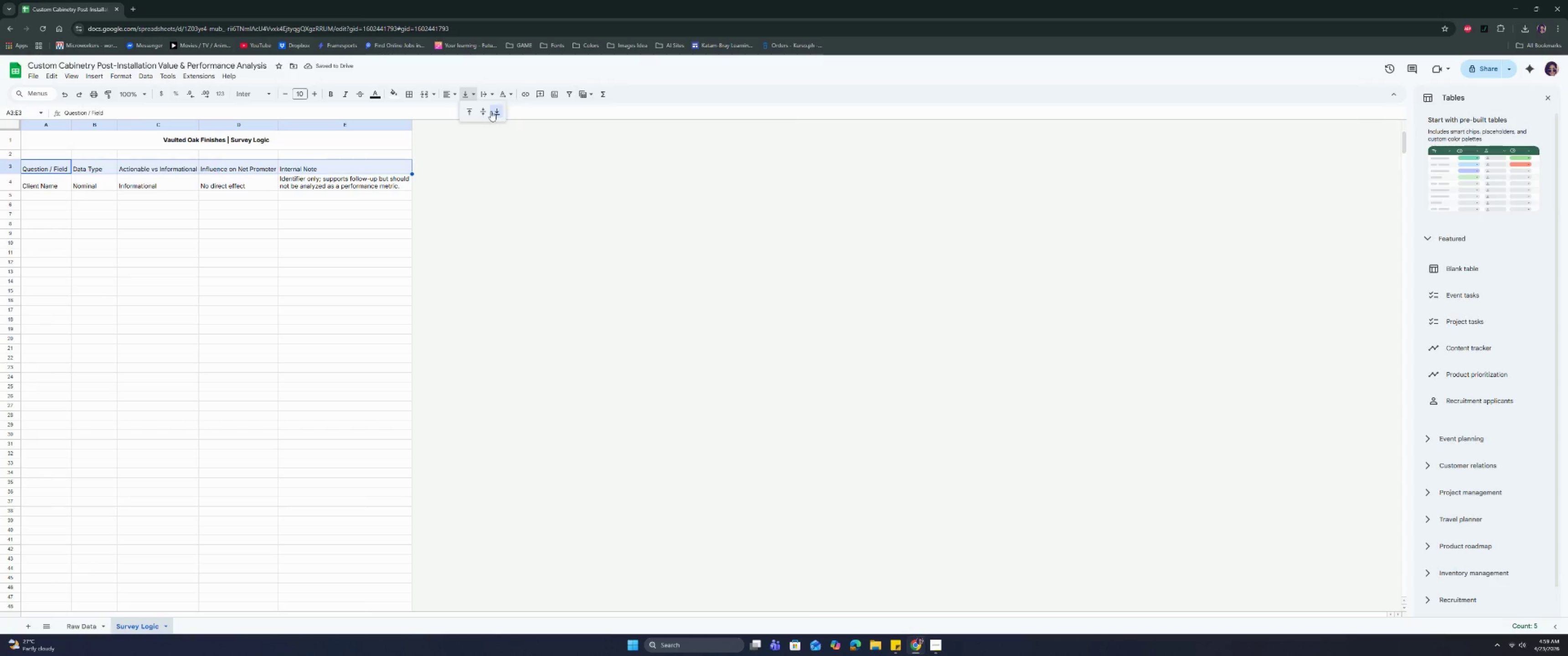 
left_click([480, 111])
 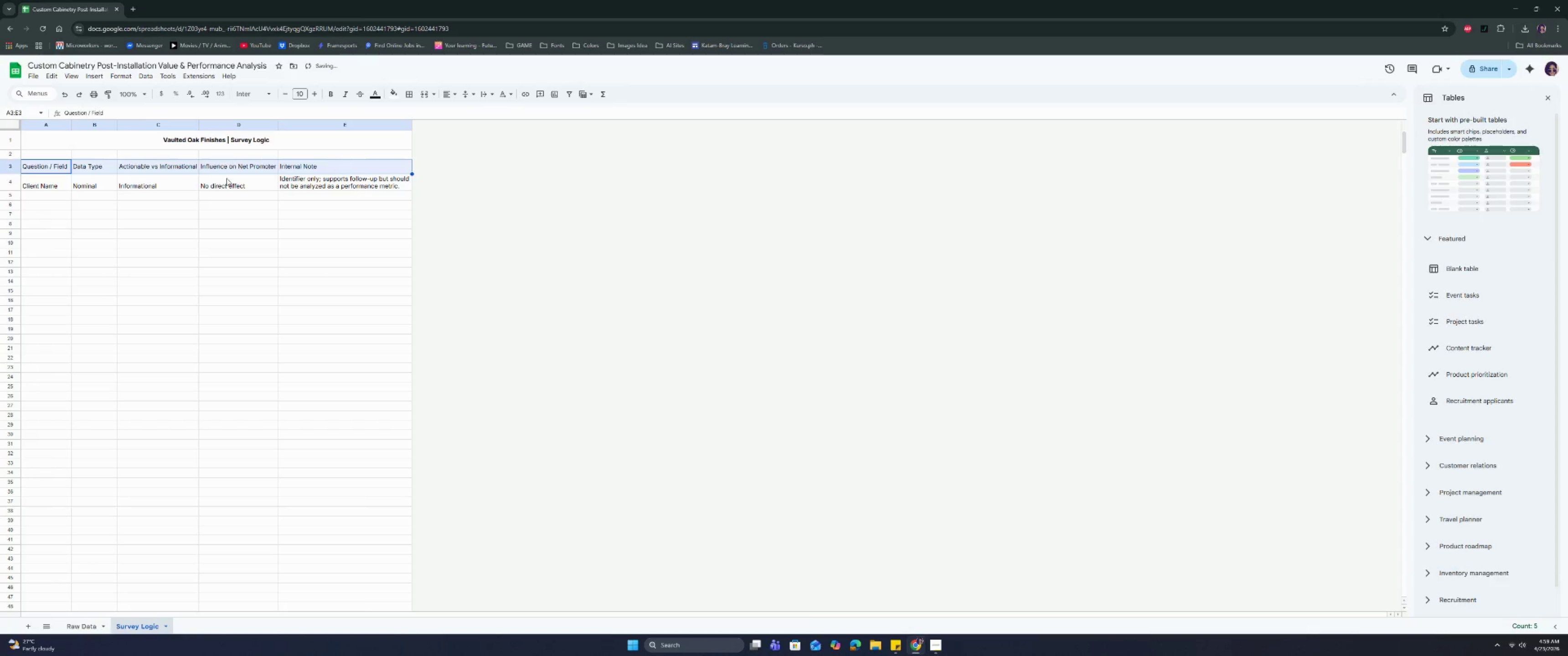 
left_click([186, 213])
 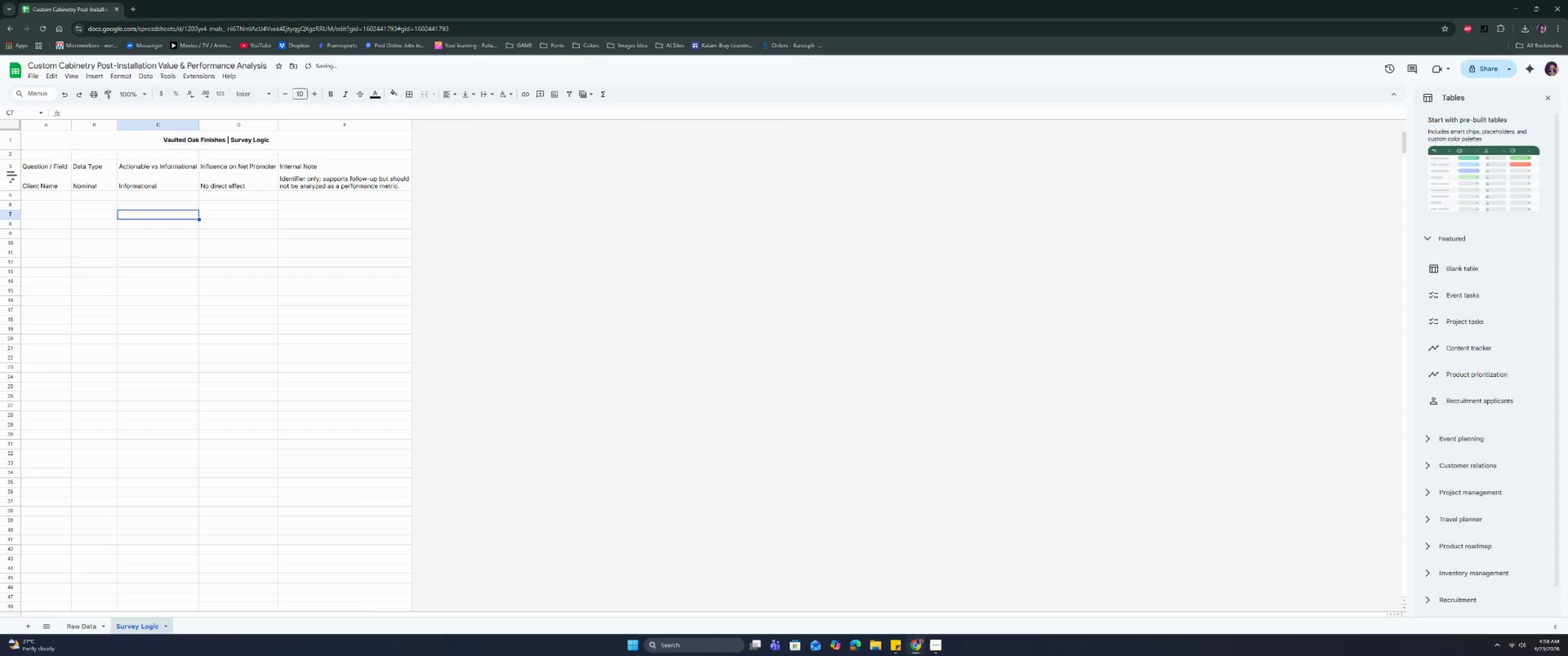 
left_click_drag(start_coordinate=[10, 175], to_coordinate=[10, 180])
 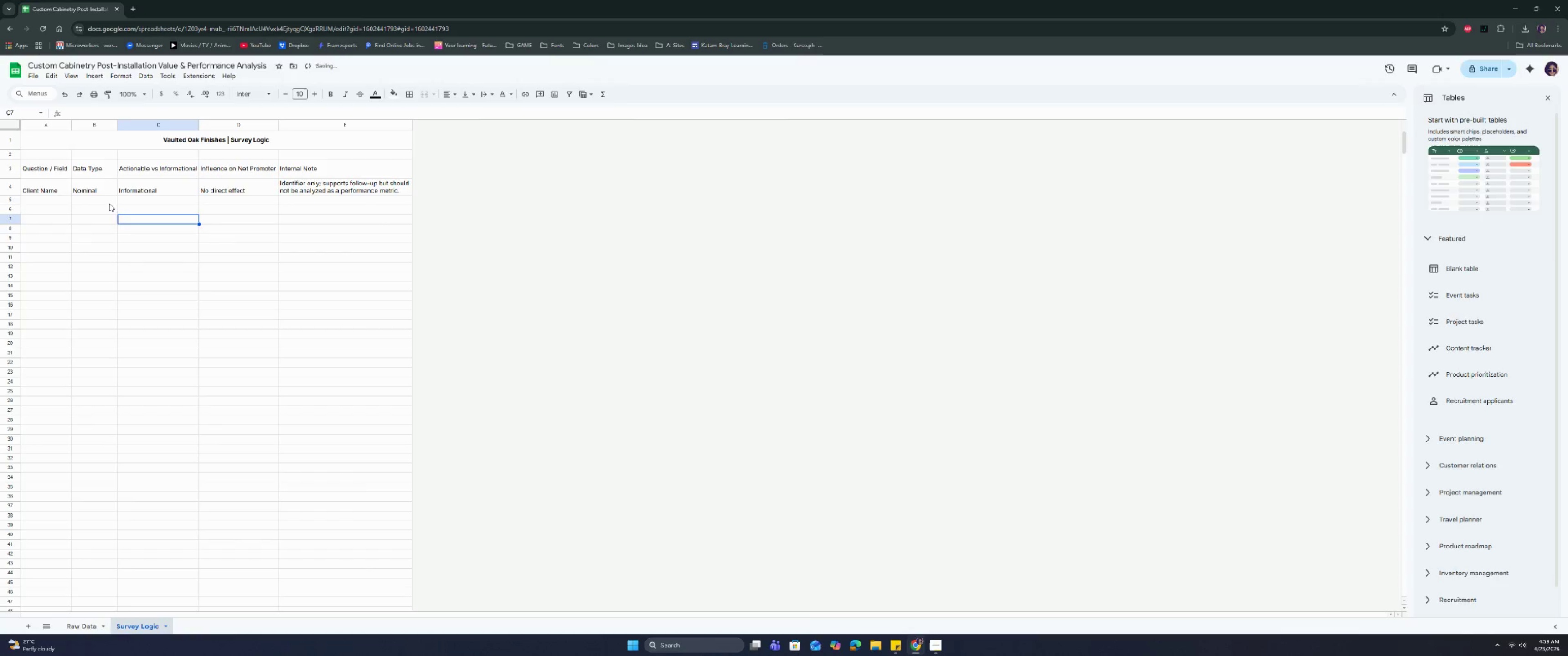 
left_click([129, 224])
 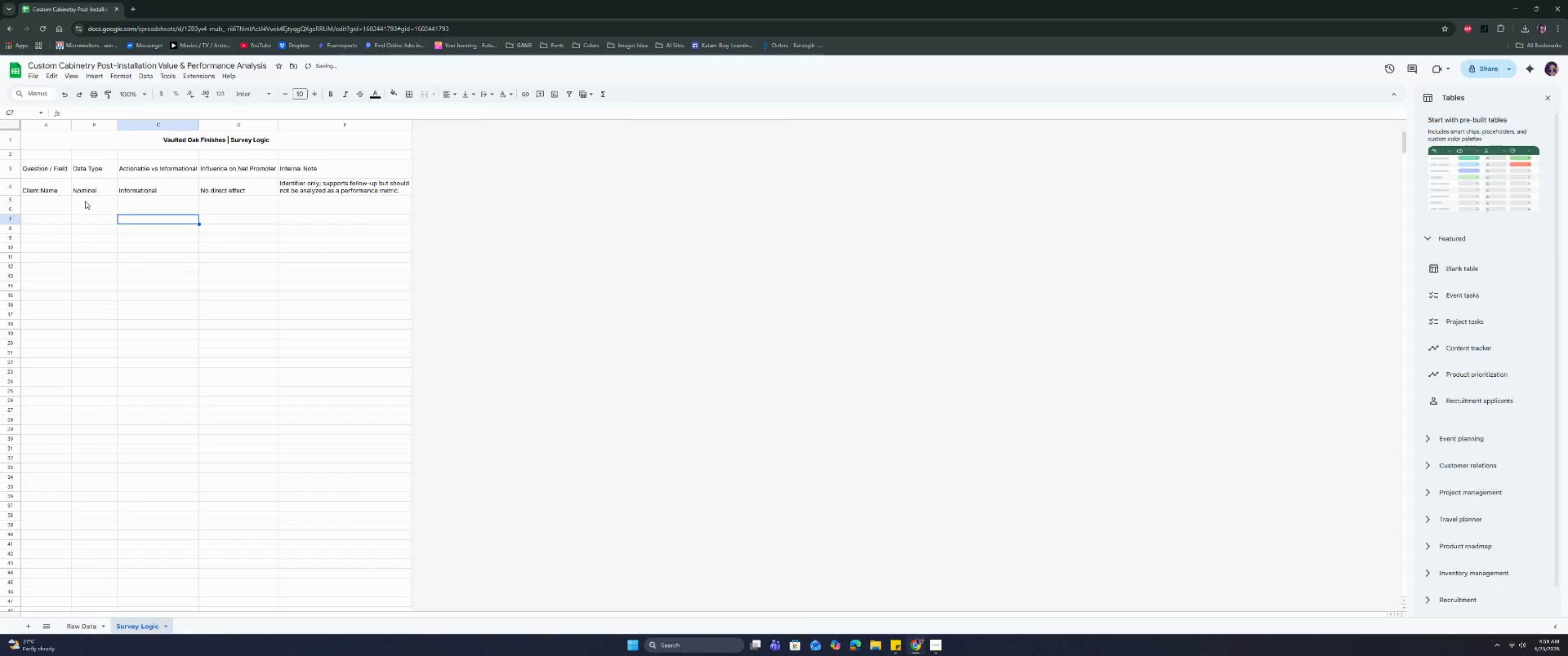 
left_click([43, 201])
 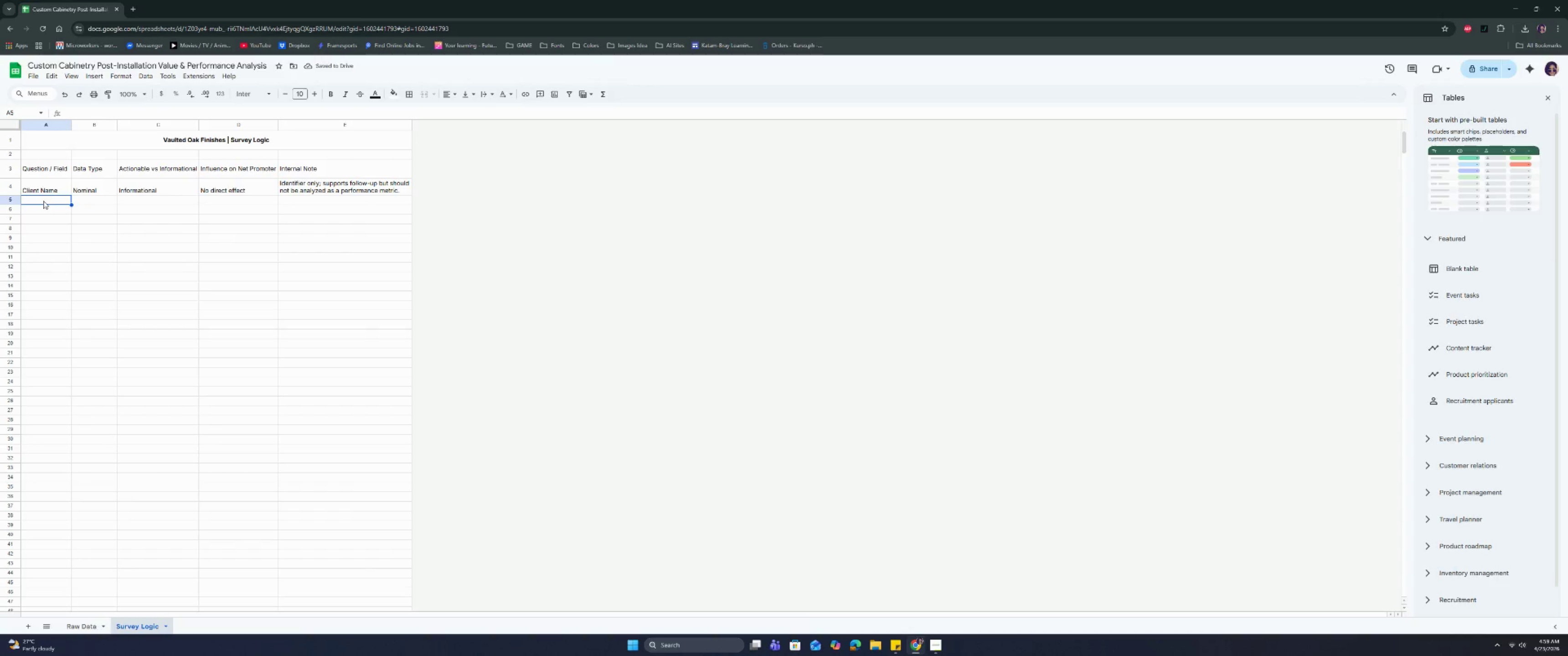 
type(Prohj)
key(Backspace)
key(Backspace)
type(ject Type)
key(Tab)
 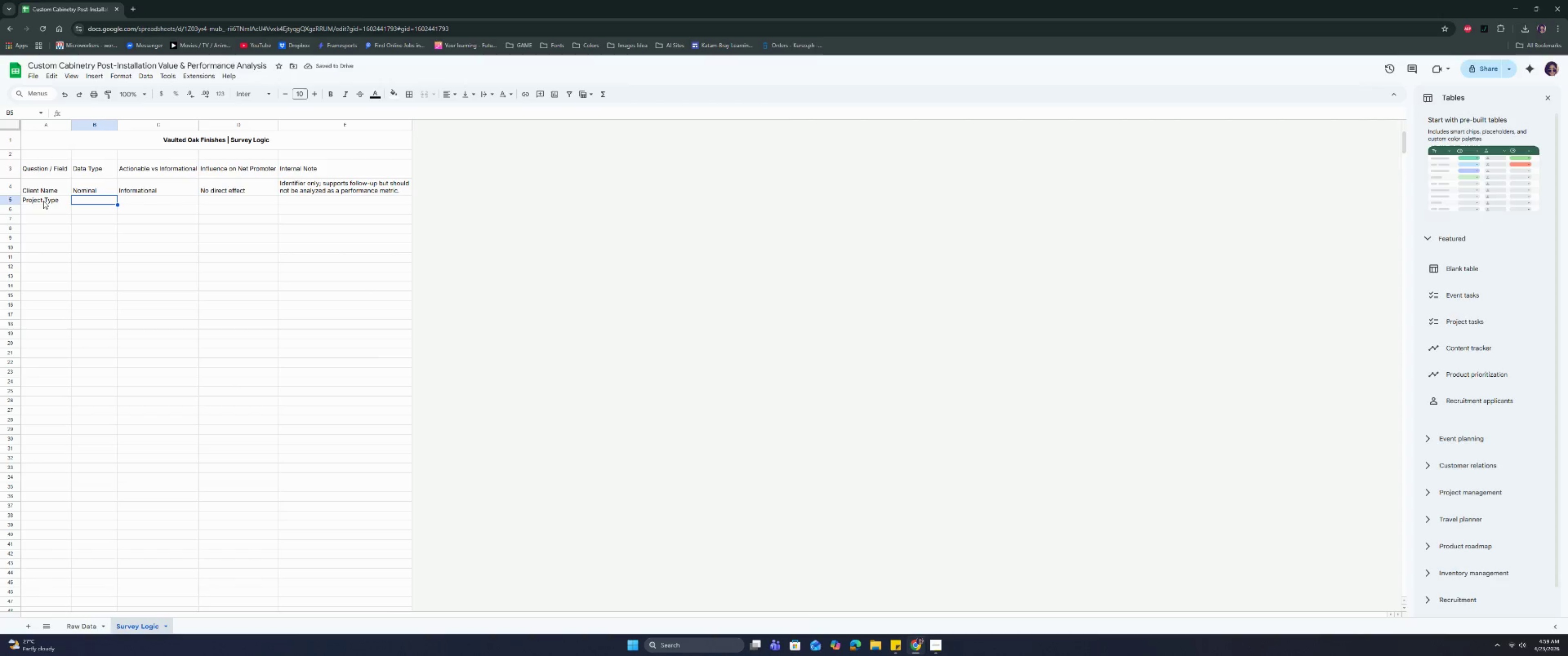 
wait(5.46)
 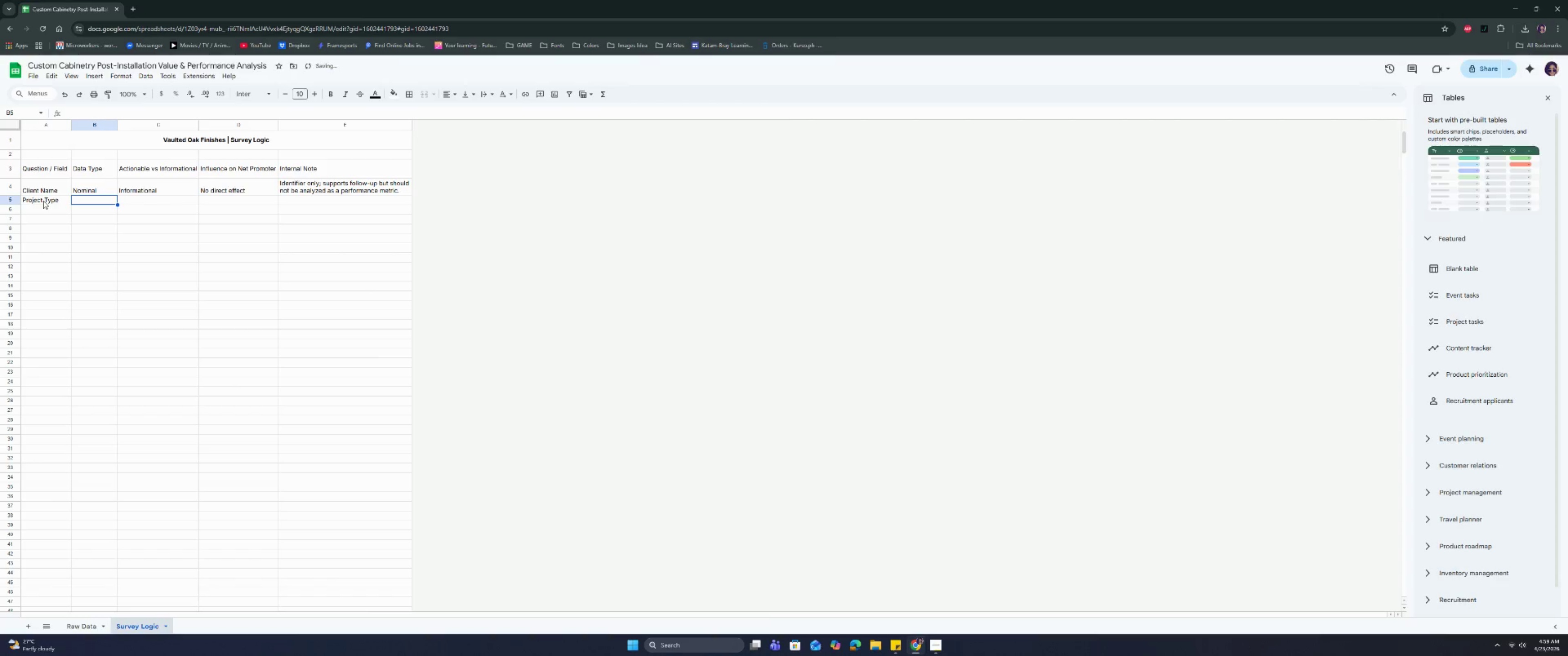 
type(Nomin)
key(Tab)
type(Information)
 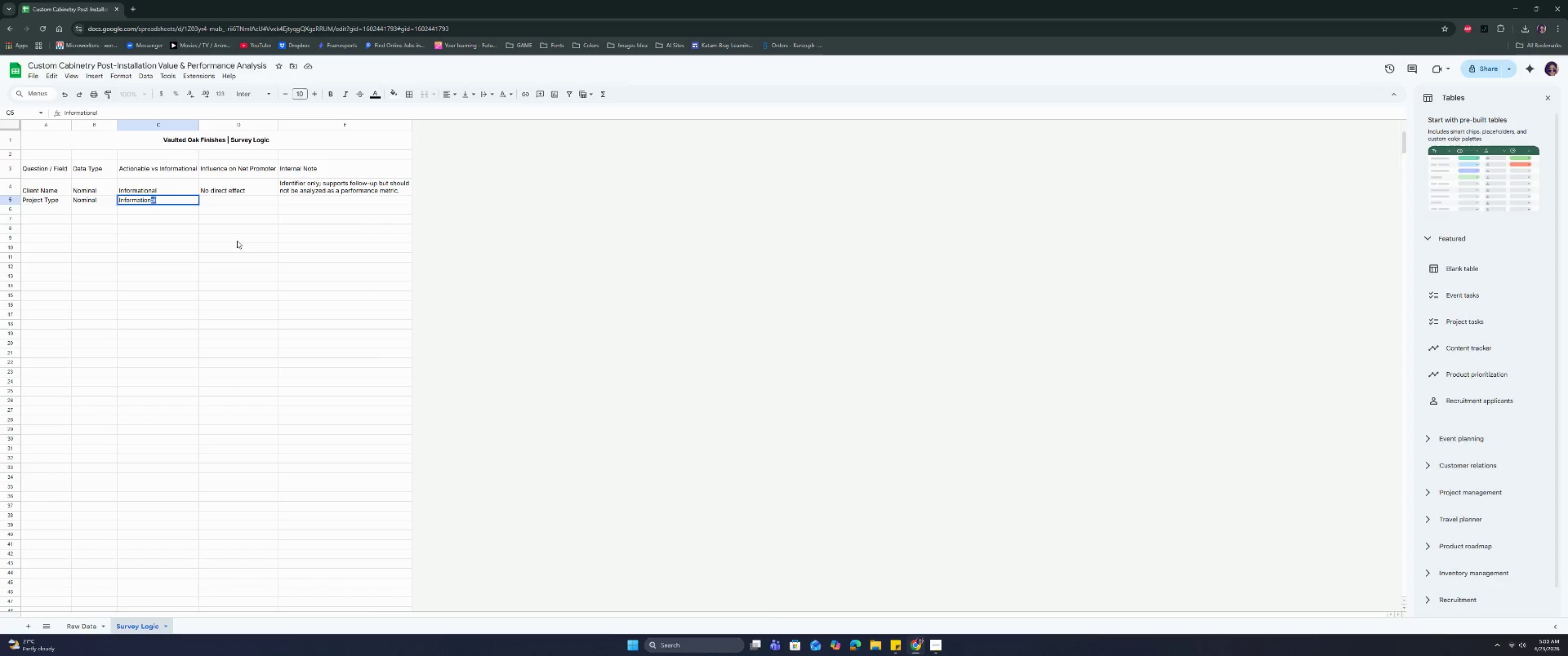 
wait(41.14)
 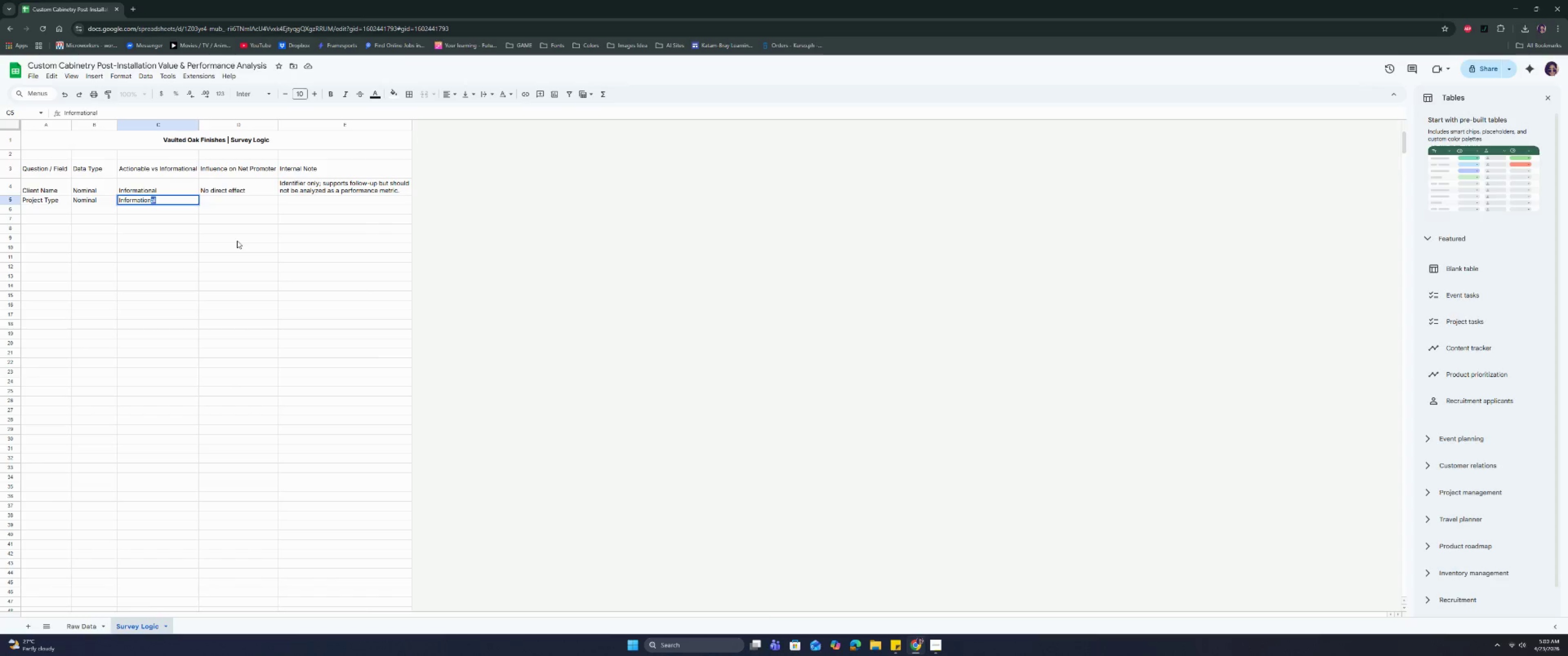 
scroll: coordinate [227, 200], scroll_direction: up, amount: 1.0
 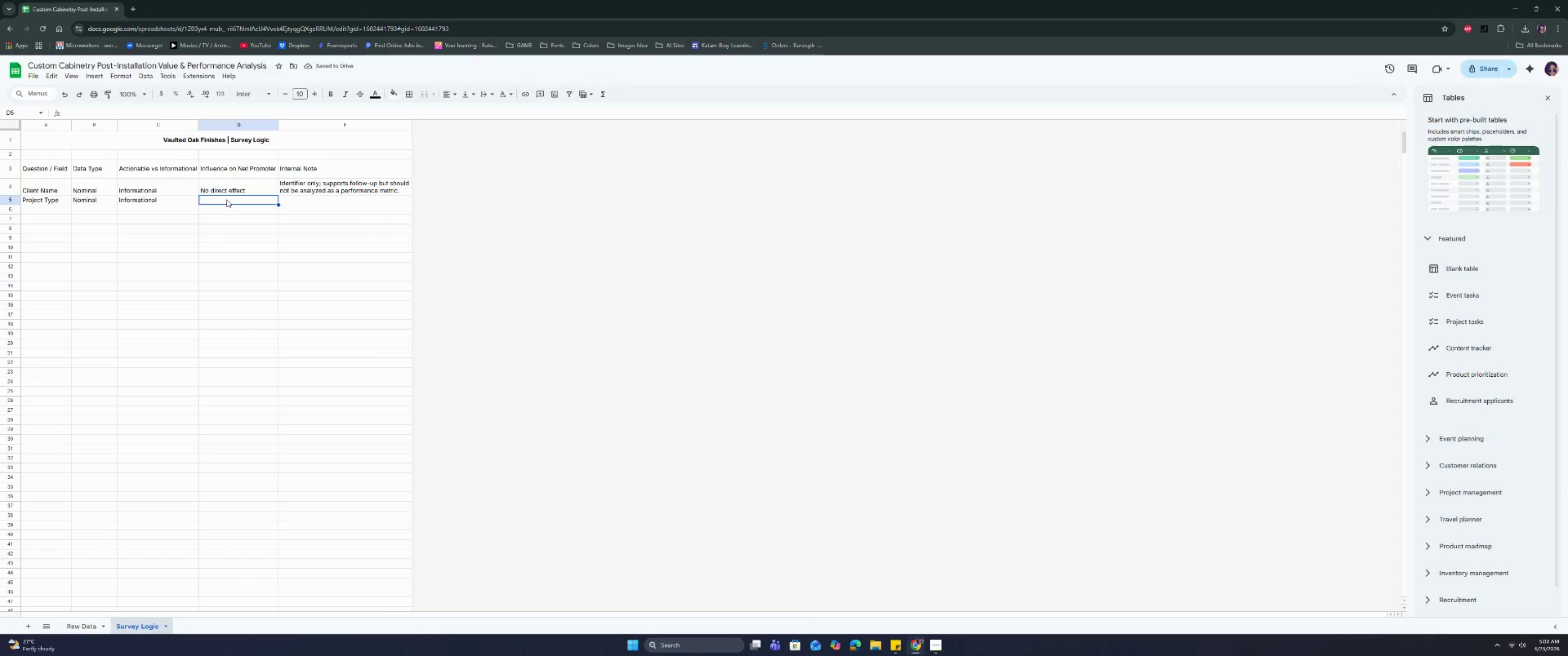 
type(Sgement-level influne)
key(Backspace)
key(Backspace)
type(ence ony)
key(Tab)
 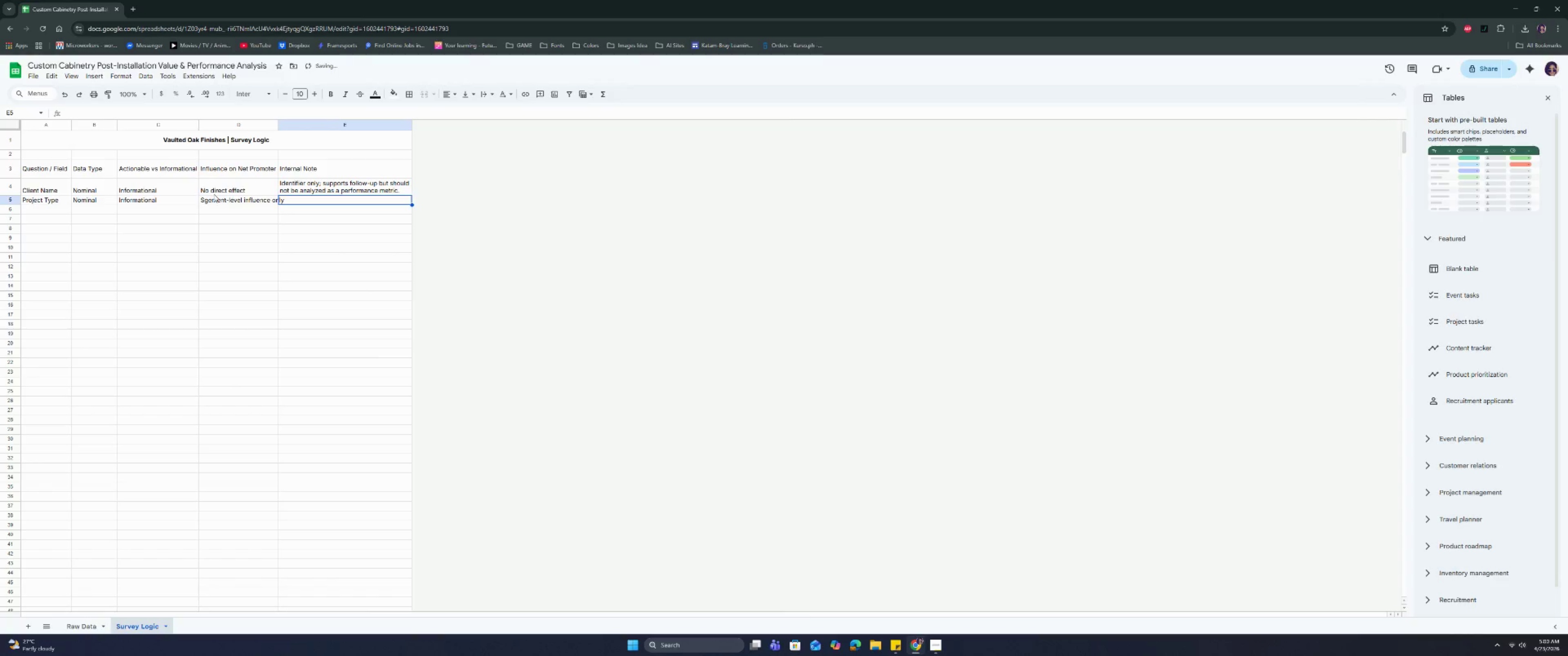 
left_click([256, 200])
 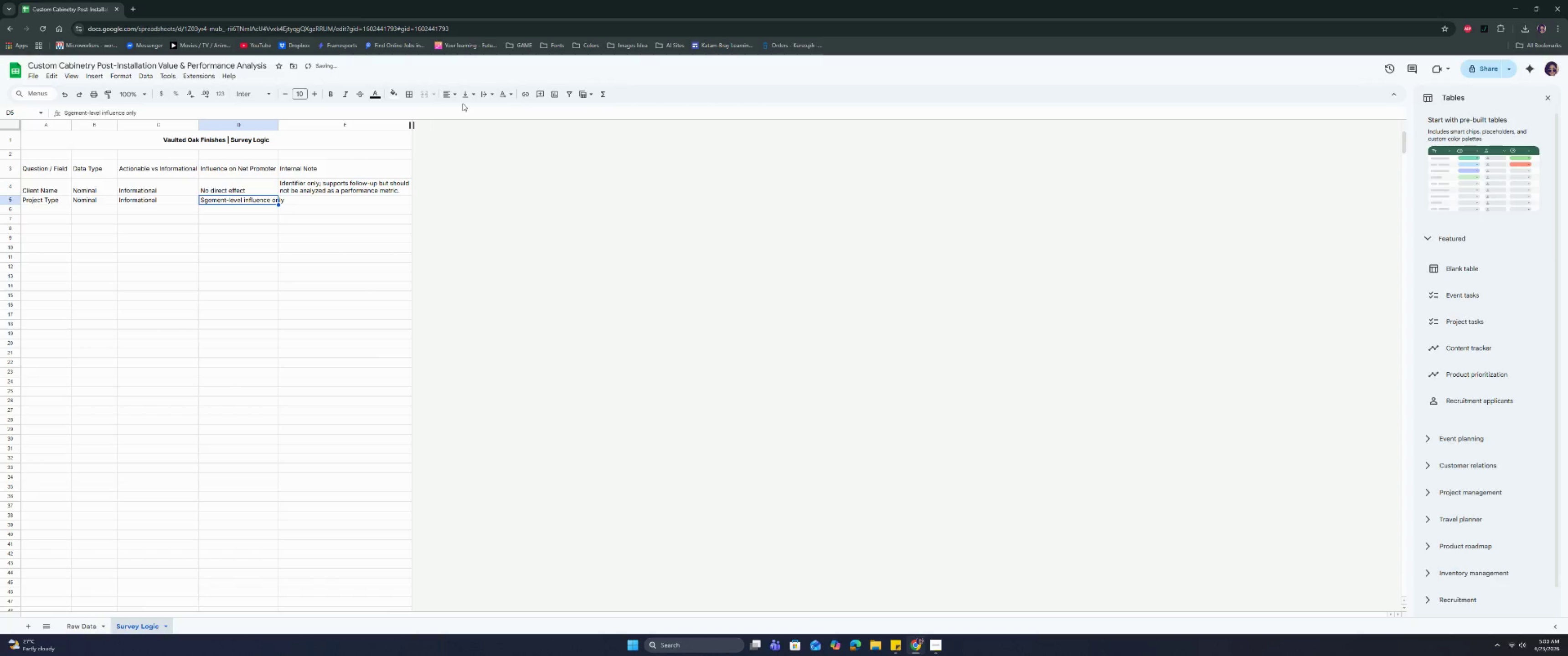 
left_click([465, 97])
 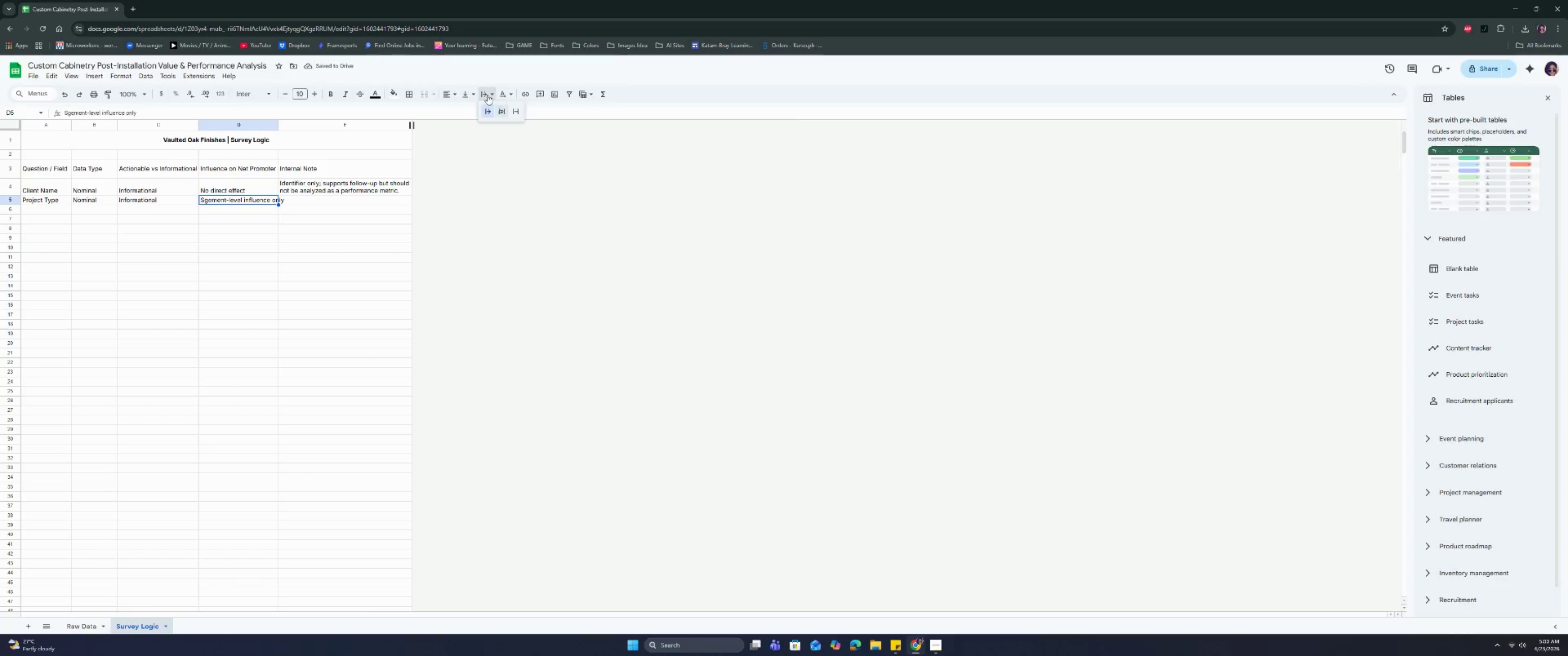 
double_click([498, 111])
 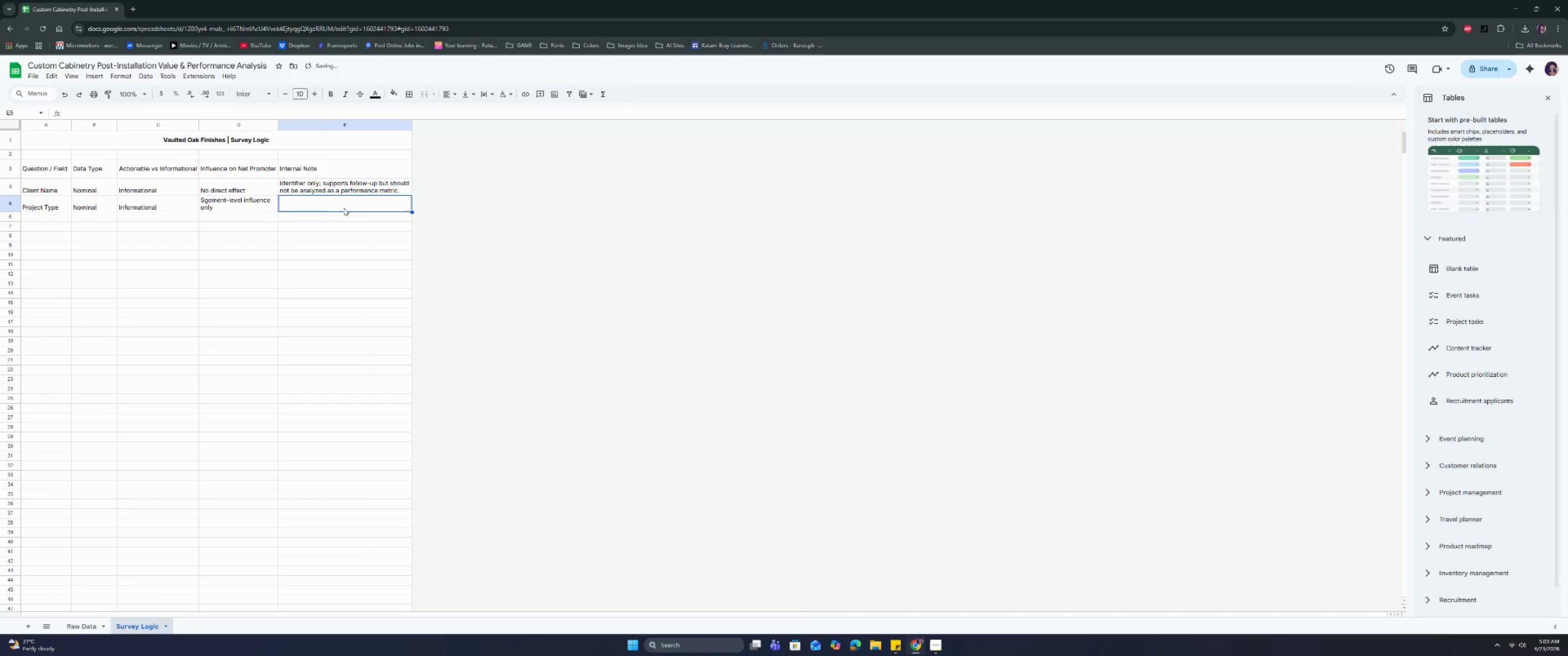 
double_click([308, 208])
 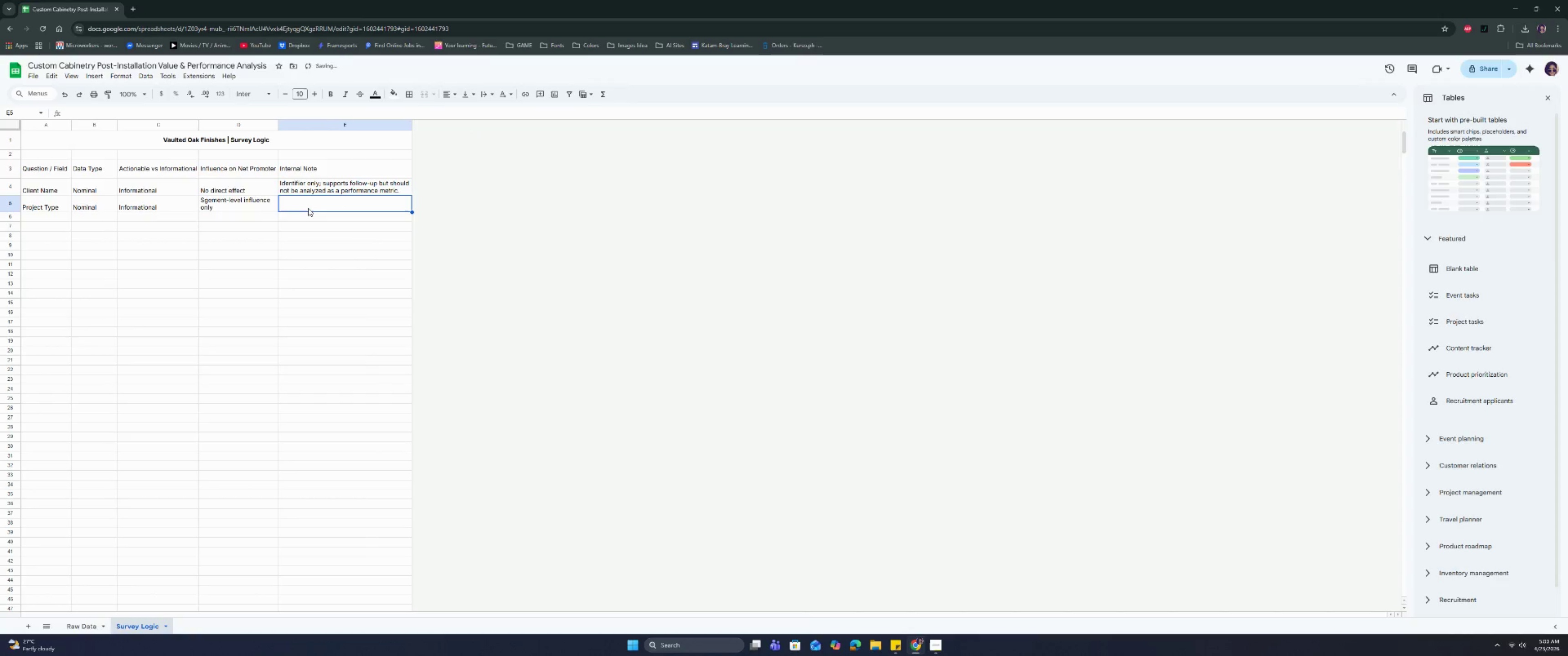 
type(Enables comparison of performance across serc)
key(Backspace)
type(vice cater)
key(Backspace)
type(goris)
key(Backspace)
type(es )
key(Backspace)
type(; u)
key(Backspace)
type(useful for identifity)
key(Backspace)
key(Backspace)
type(y)
key(Backspace)
key(Backspace)
type(ying trnds)
key(Backspace)
key(Backspace)
key(Backspace)
key(Backspace)
type(e)
key(Backspace)
type(rends by project type.)
 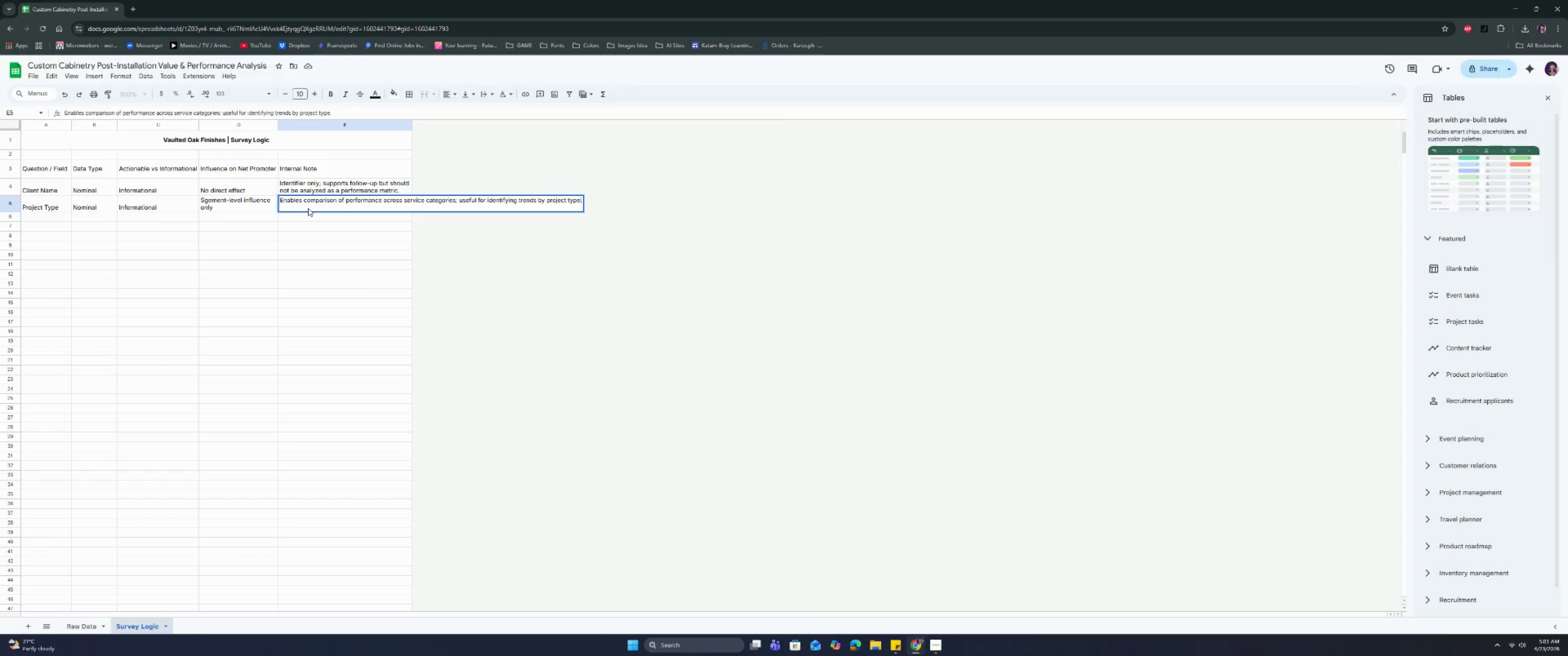 
key(Enter)
 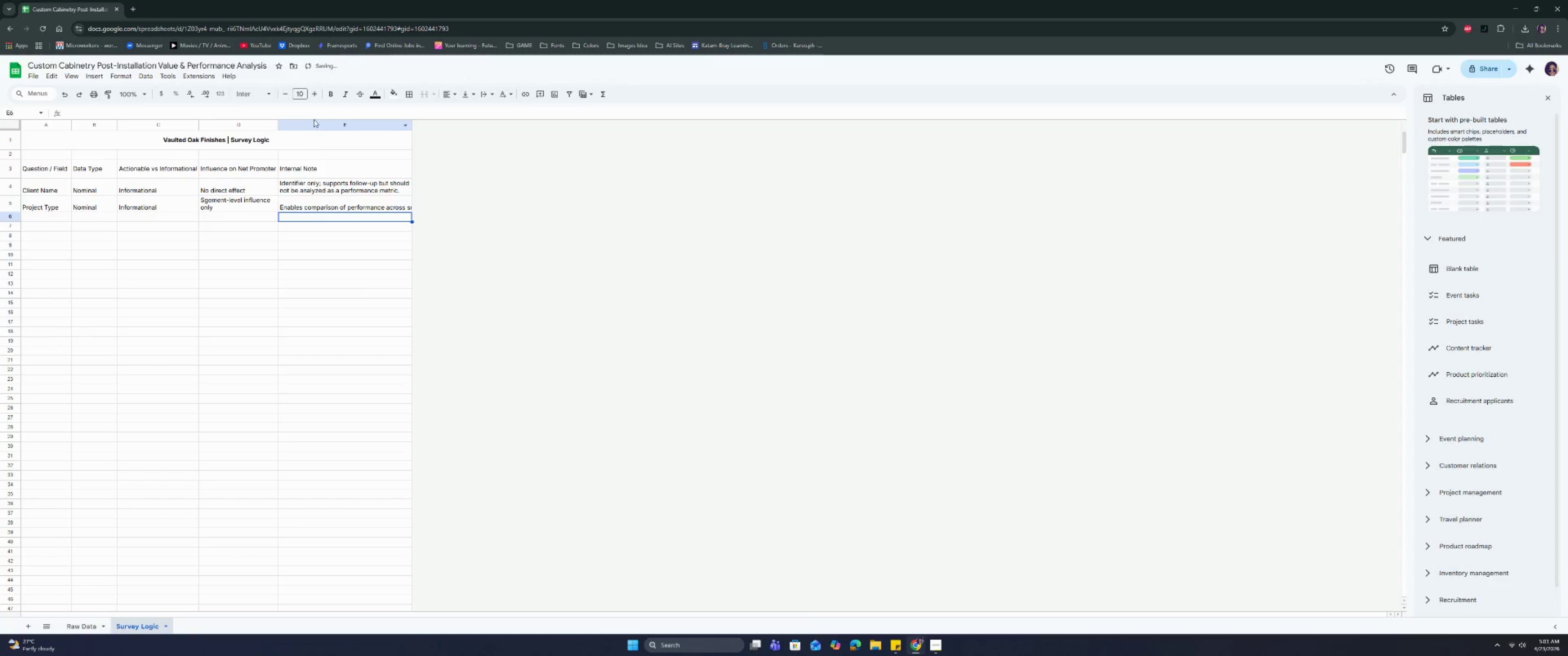 
double_click([316, 127])
 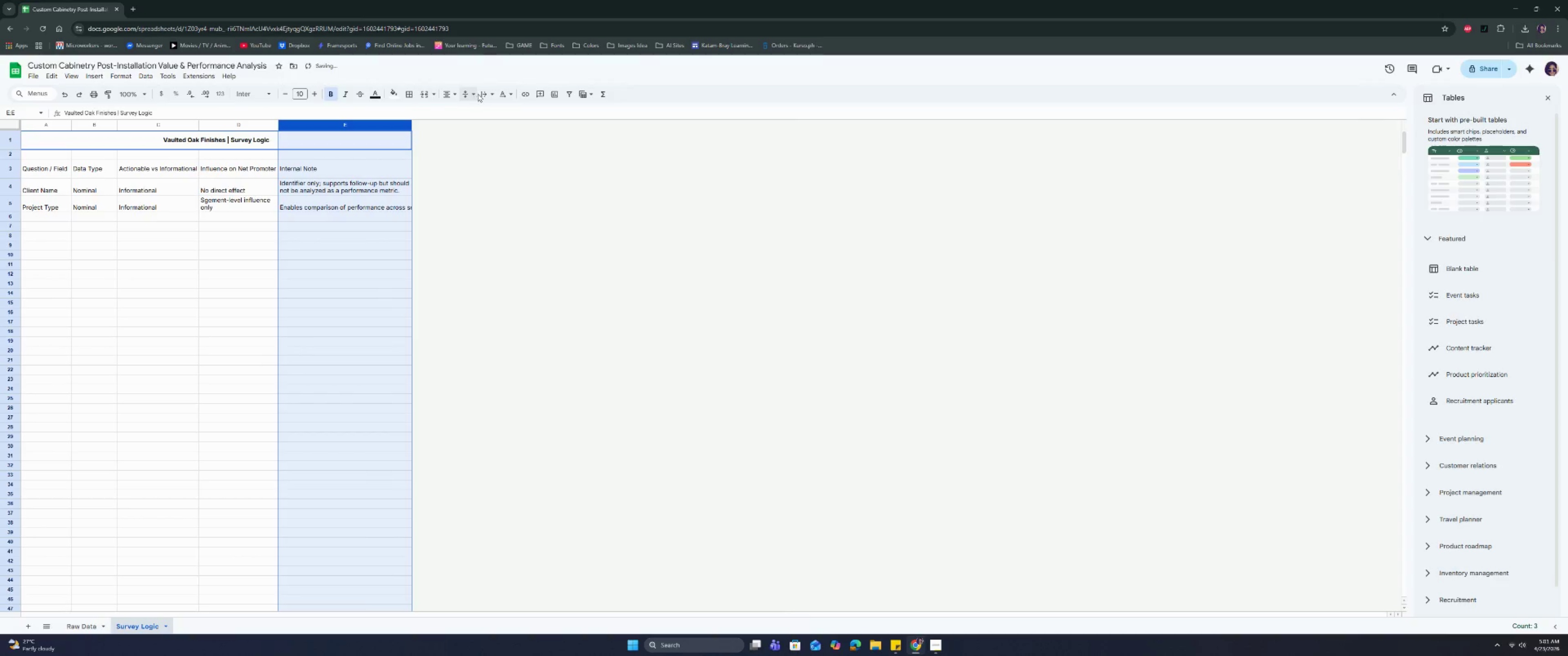 
left_click([483, 90])
 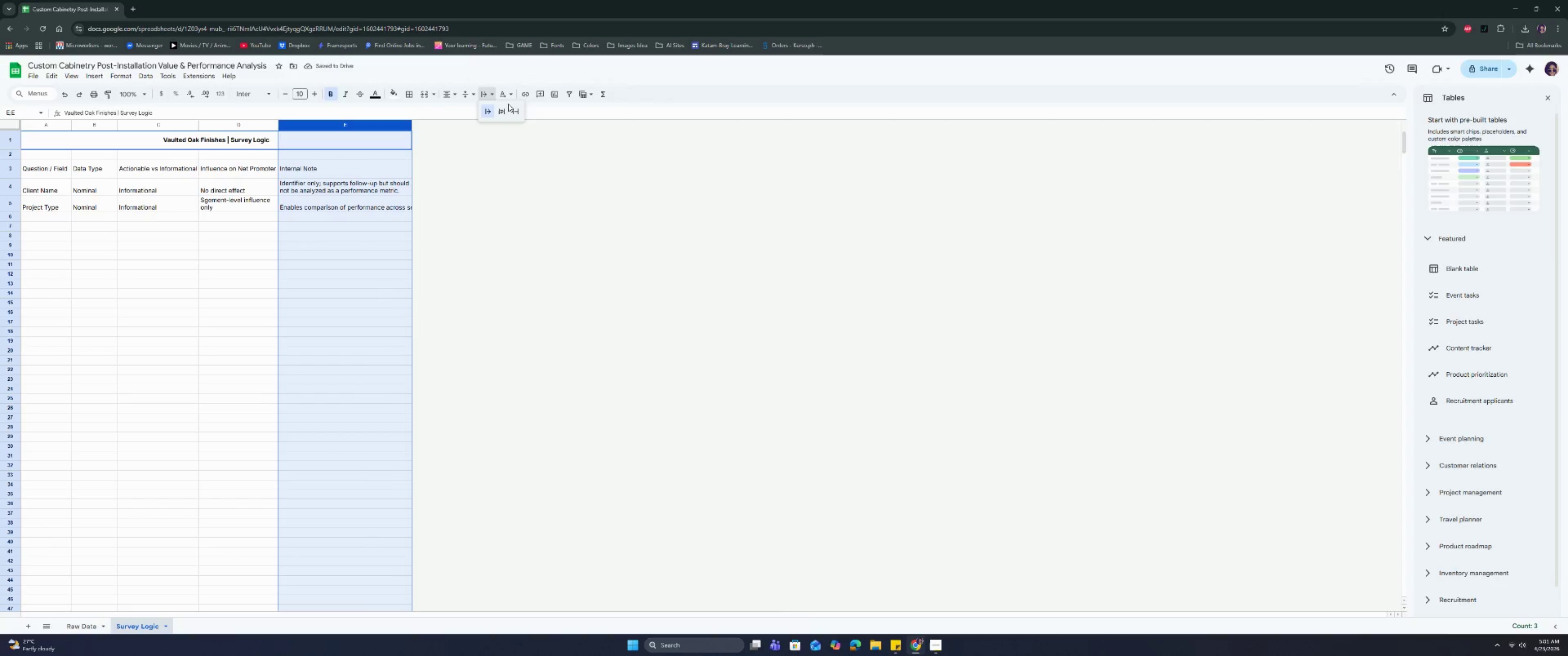 
left_click([503, 106])
 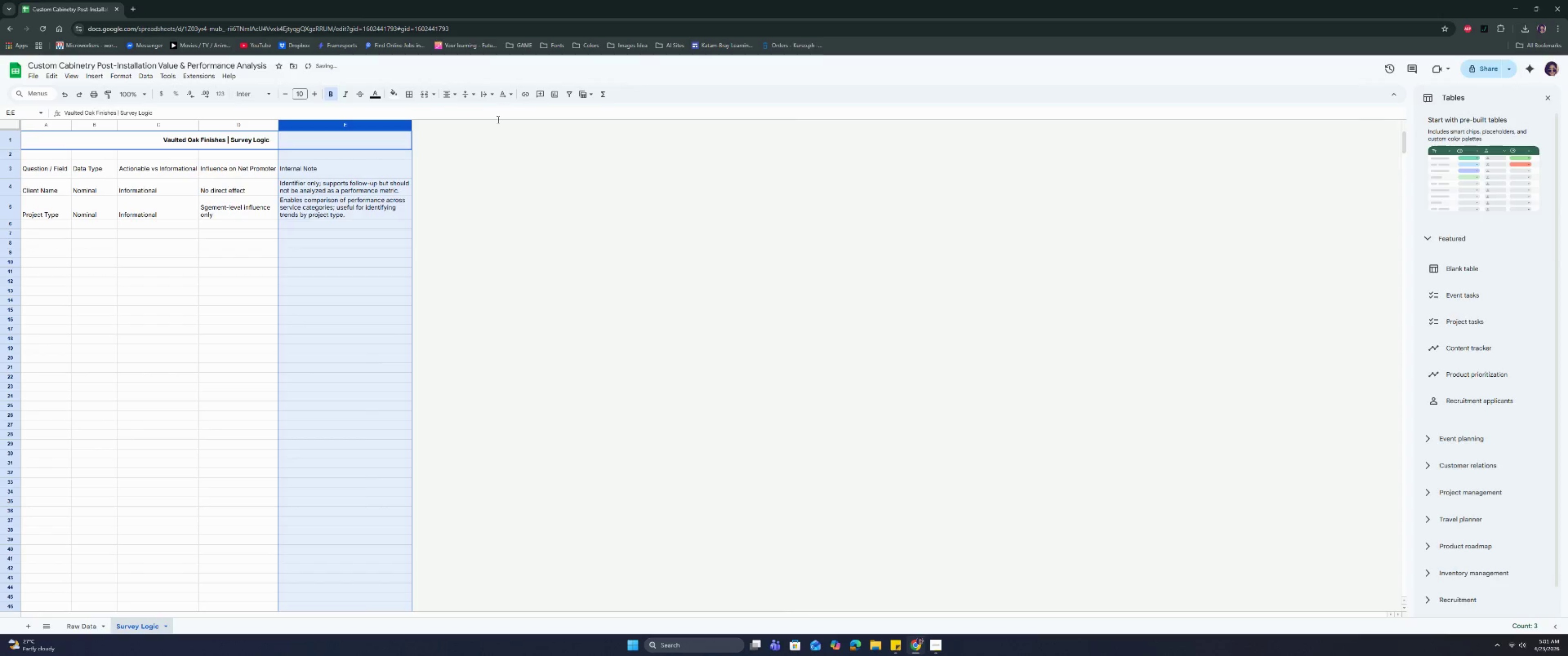 
left_click([315, 211])
 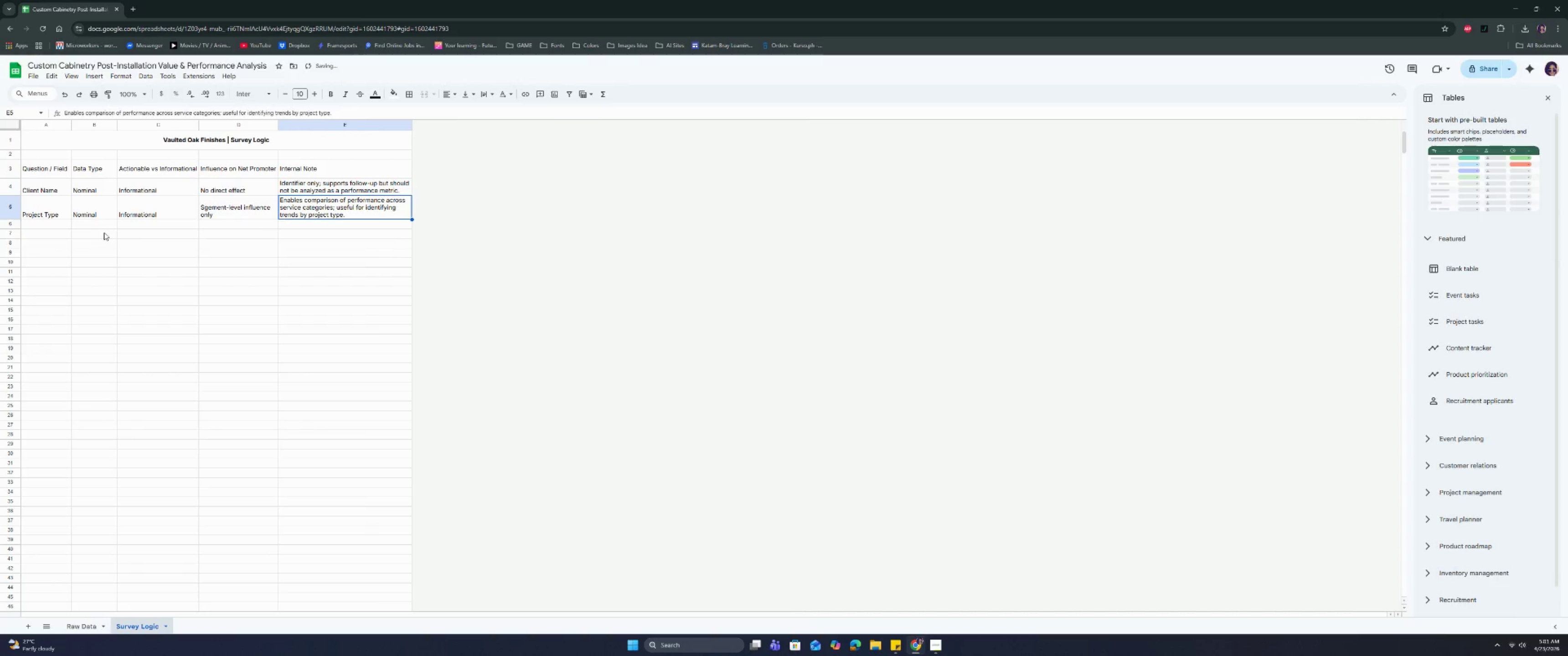 
left_click([104, 232])
 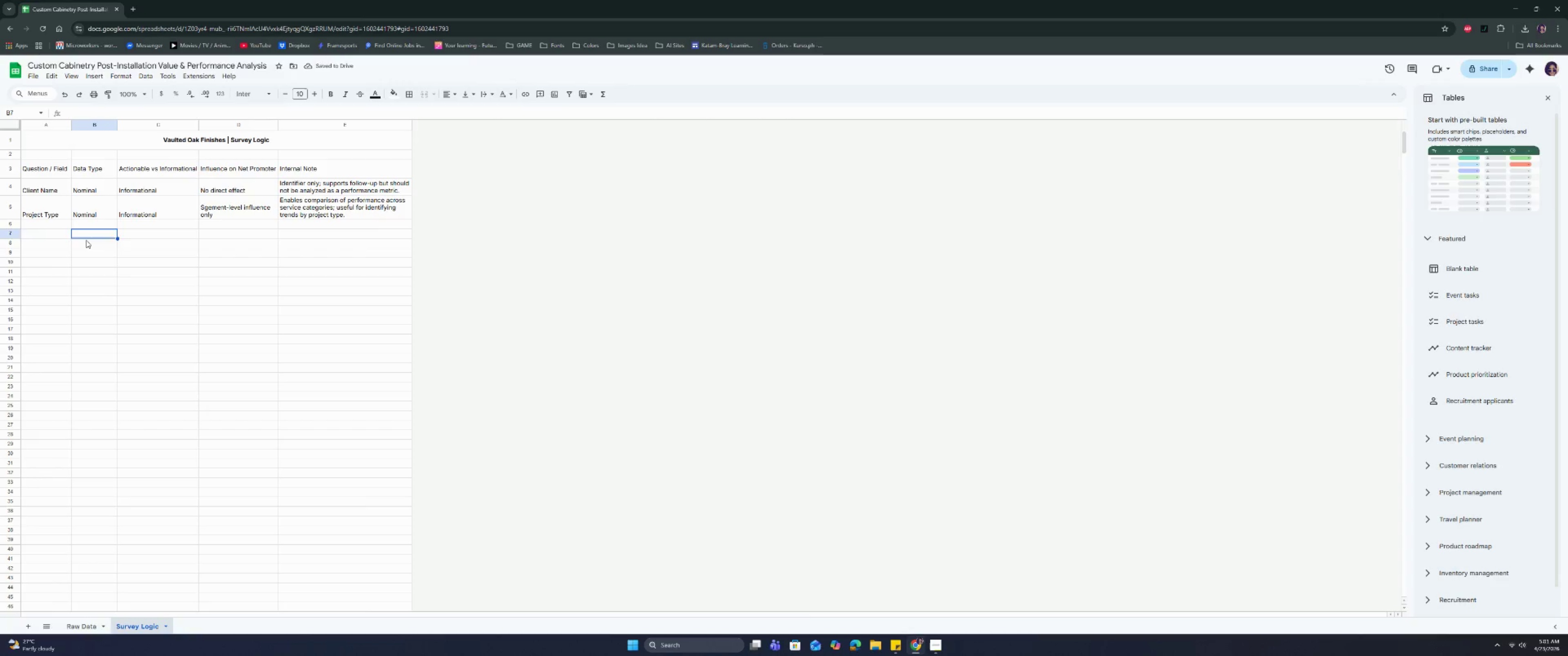 
double_click([58, 222])
 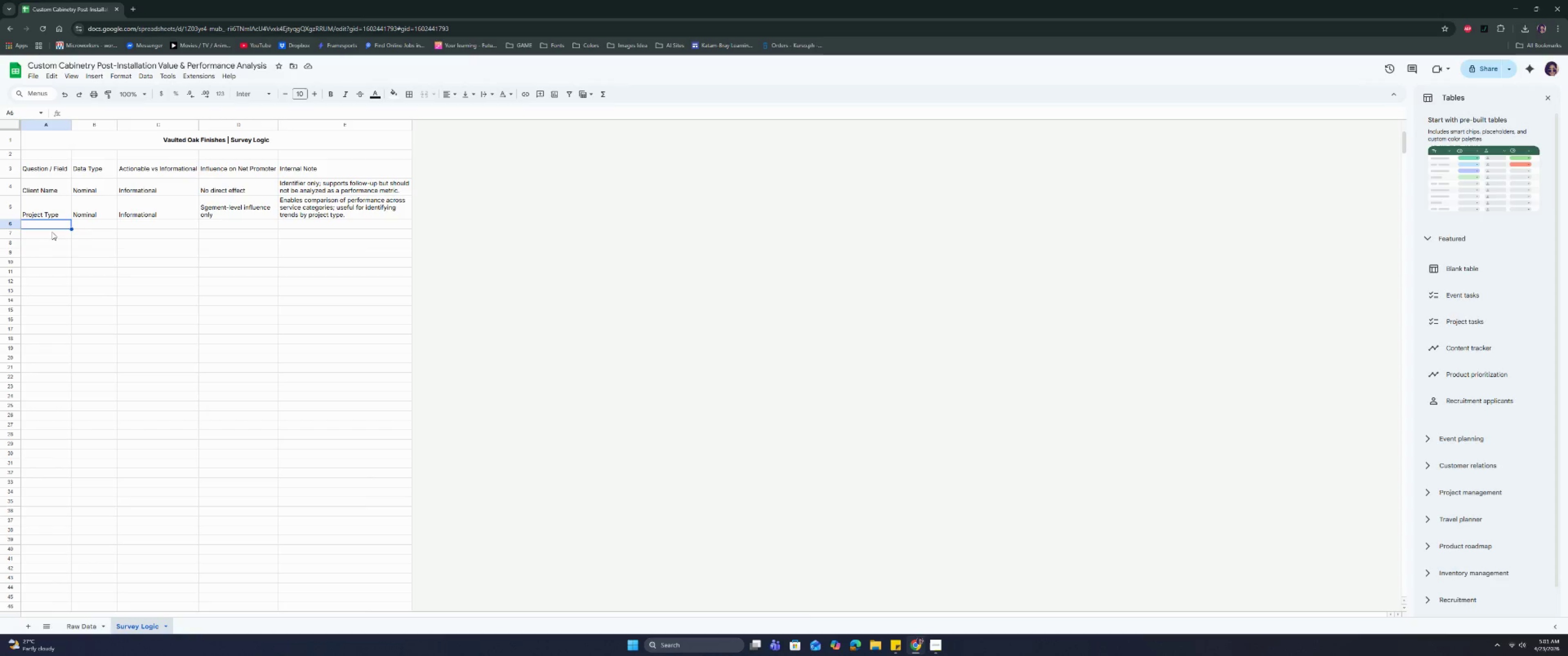 
wait(9.28)
 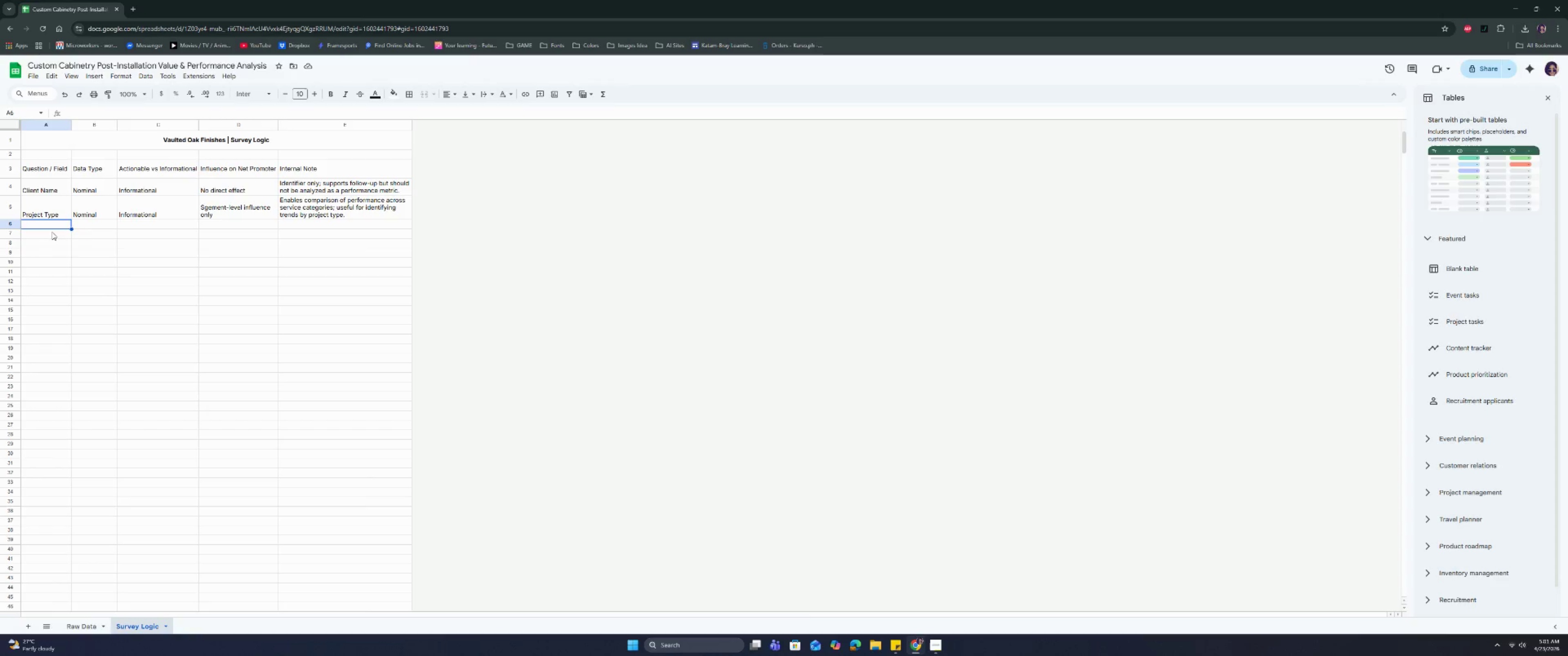 
type(Contract Value)
key(Tab)
type(Inverval)
key(Backspace)
key(Backspace)
key(Backspace)
key(Backspace)
key(Backspace)
key(Backspace)
type(tern)
key(Backspace)
type(val)
key(Tab)
type(Information)
key(Tab)
 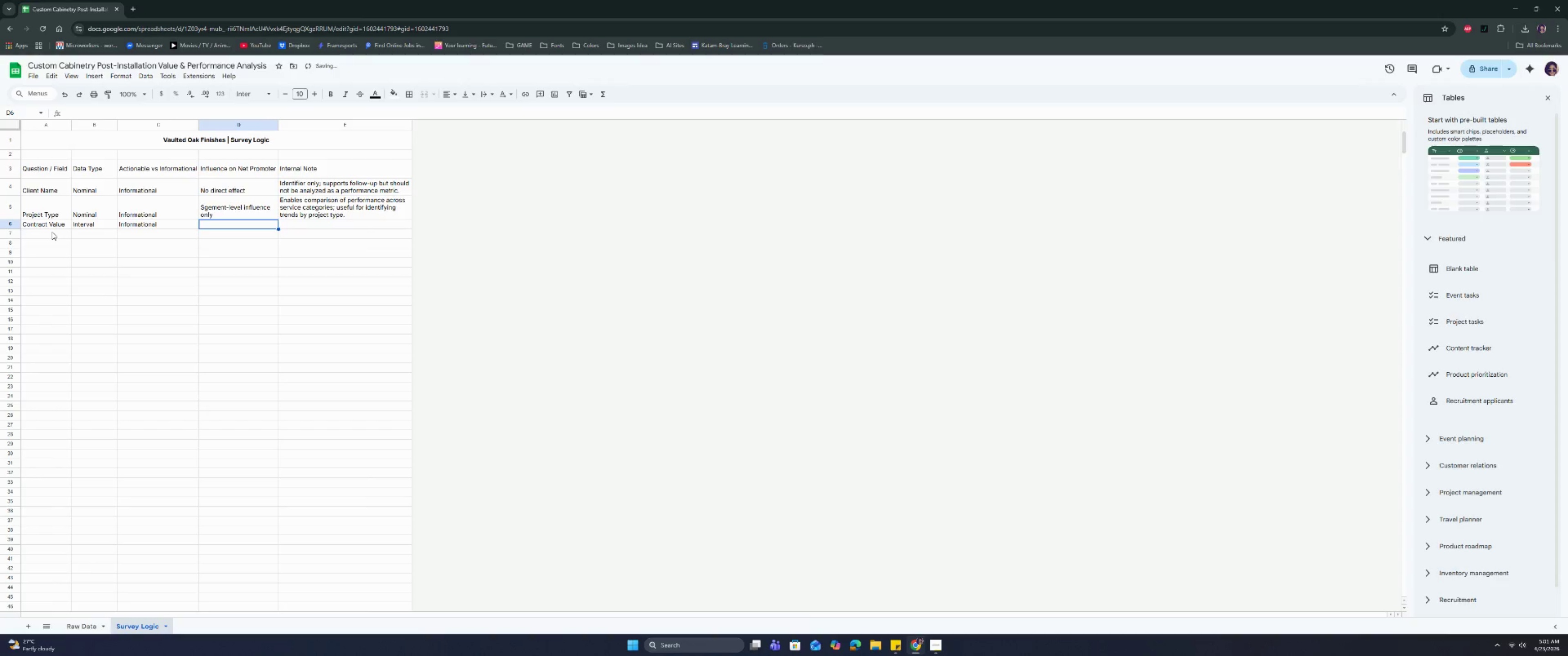 
key(ArrowLeft)
 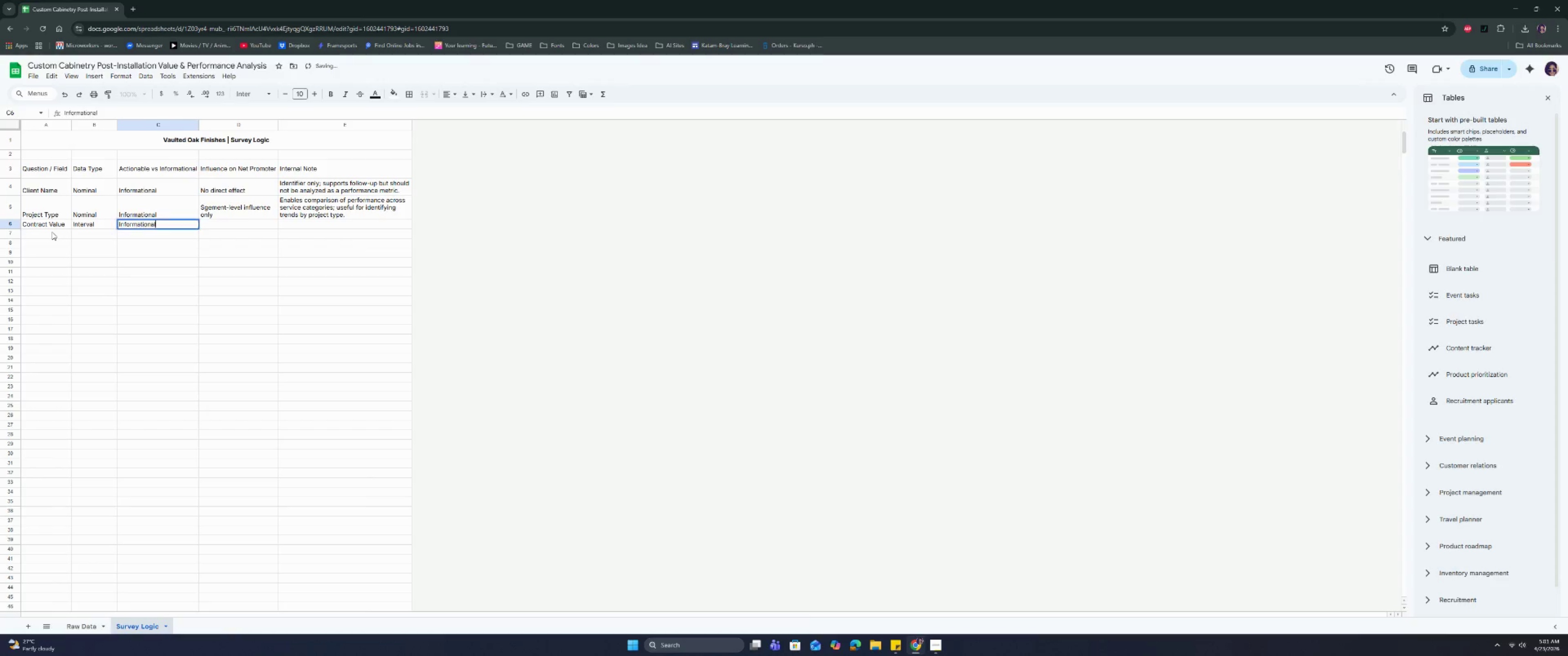 
key(Enter)
 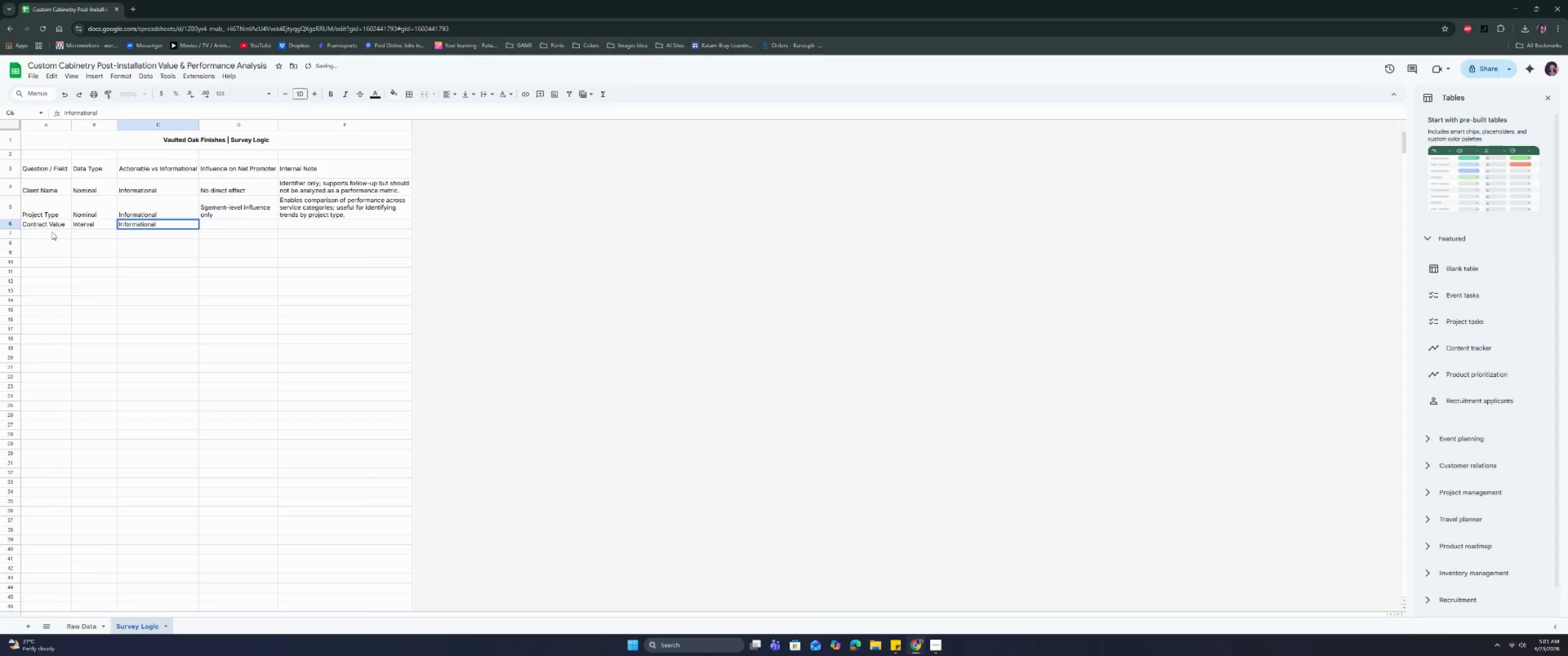 
type( (Context Vaky)
key(Backspace)
key(Backspace)
type(lue))
key(Tab)
 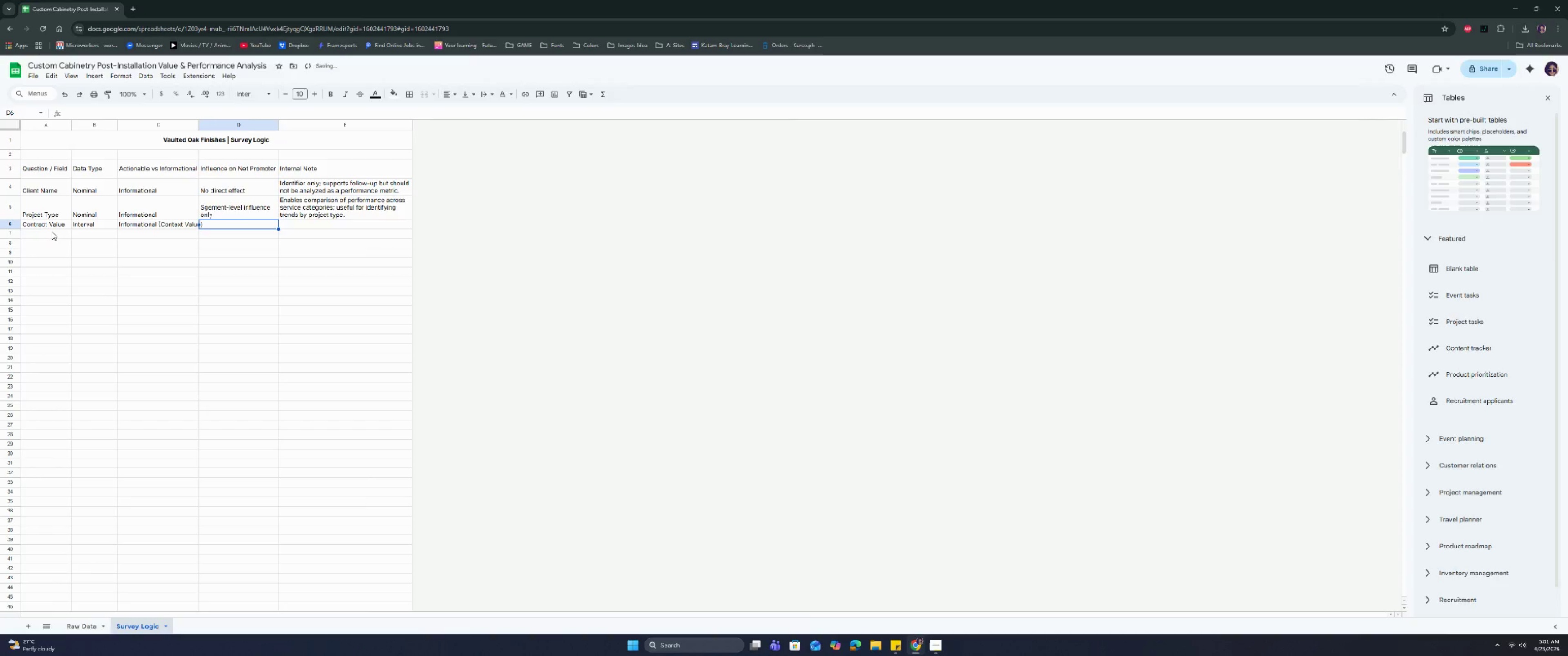 
double_click([197, 122])
 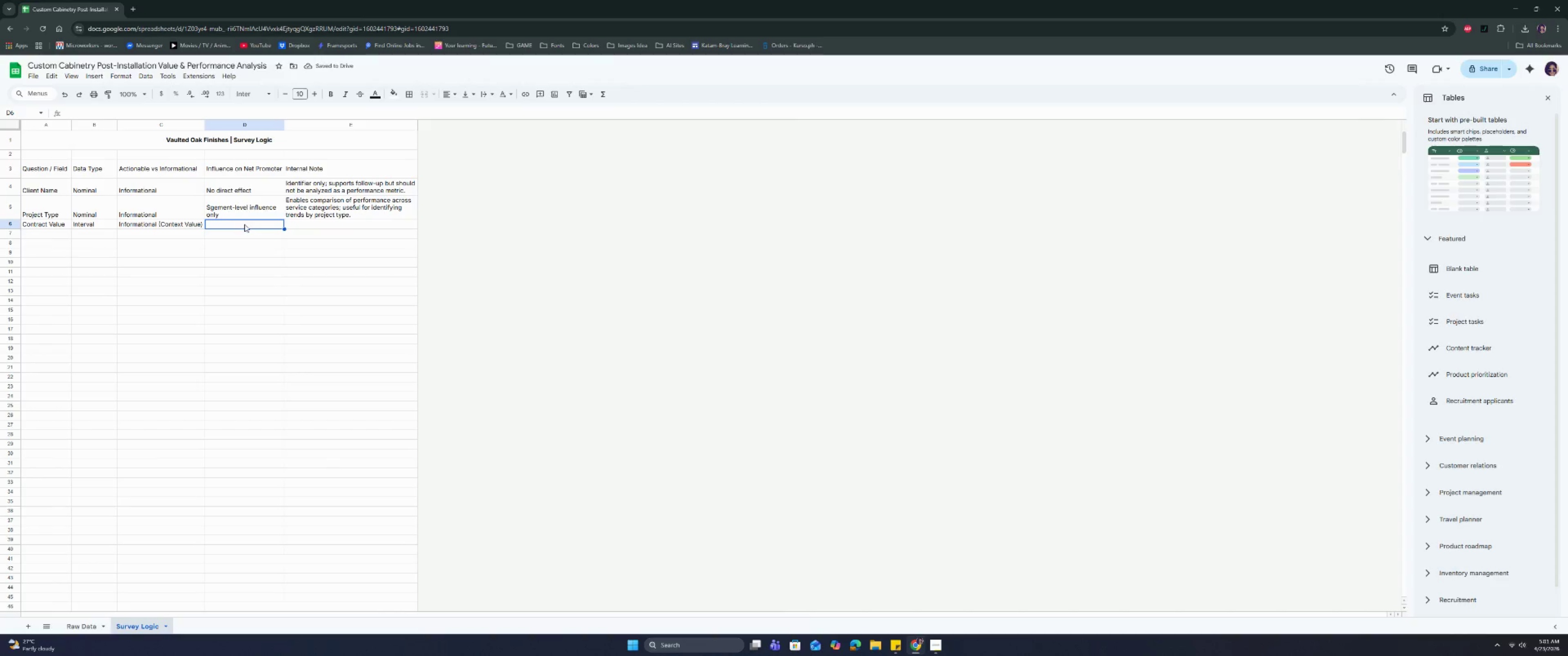 
type(Contextual modifier (not causl)
key(Backspace)
key(Backspace)
key(Backspace)
key(Backspace)
type(asual)
 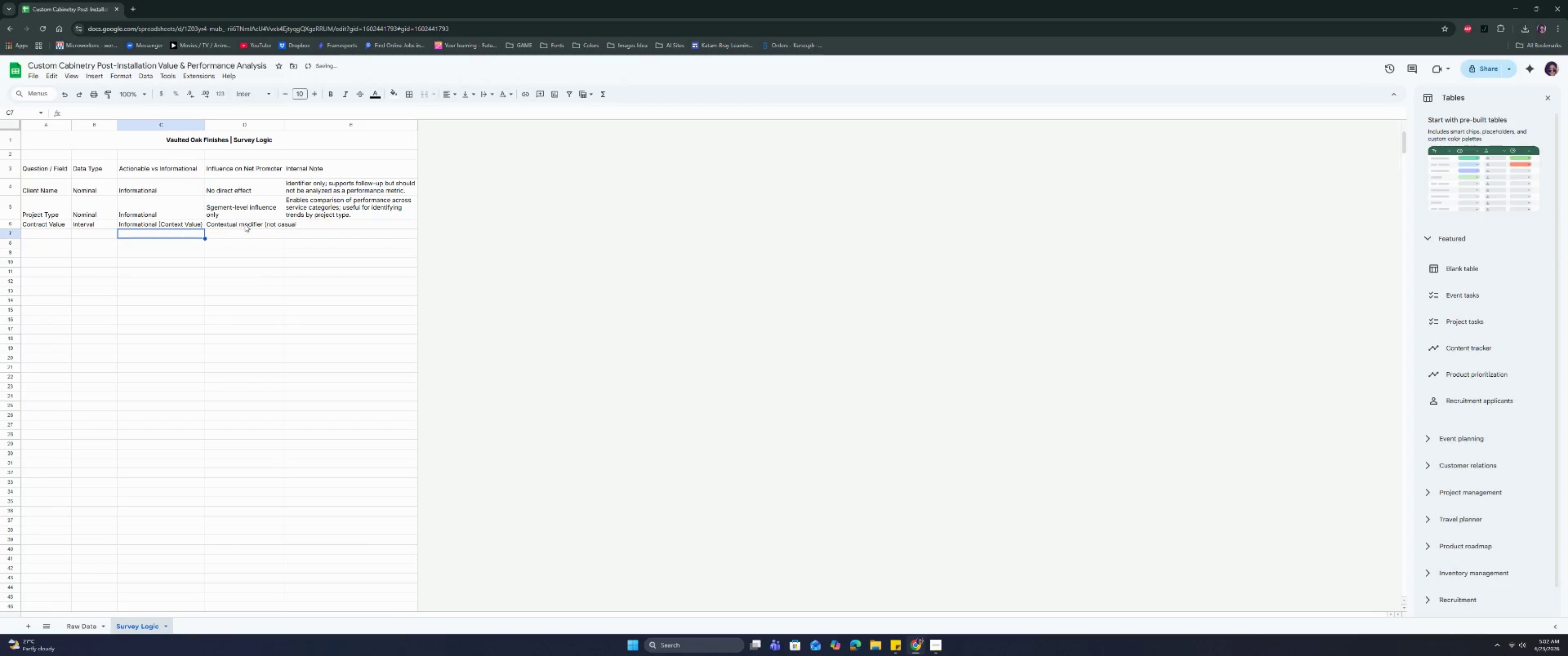 
 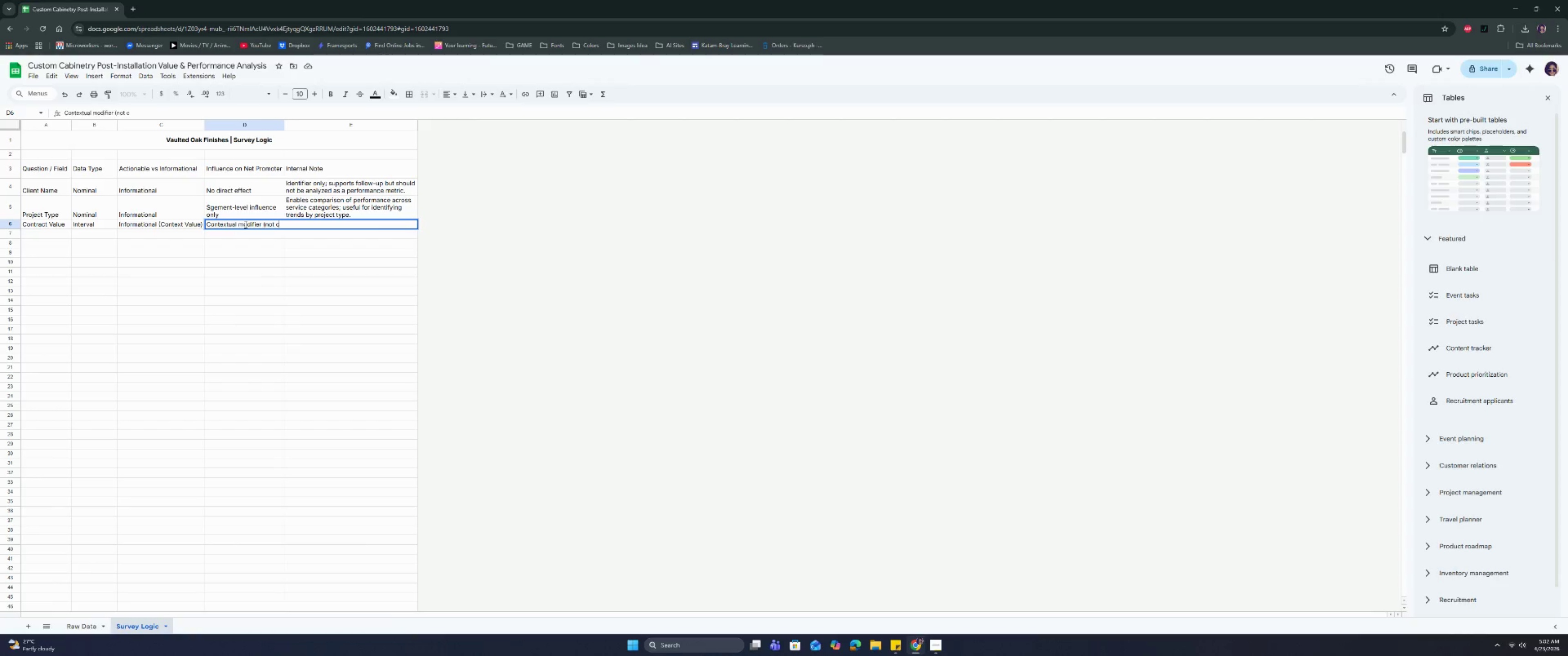 
key(Enter)
 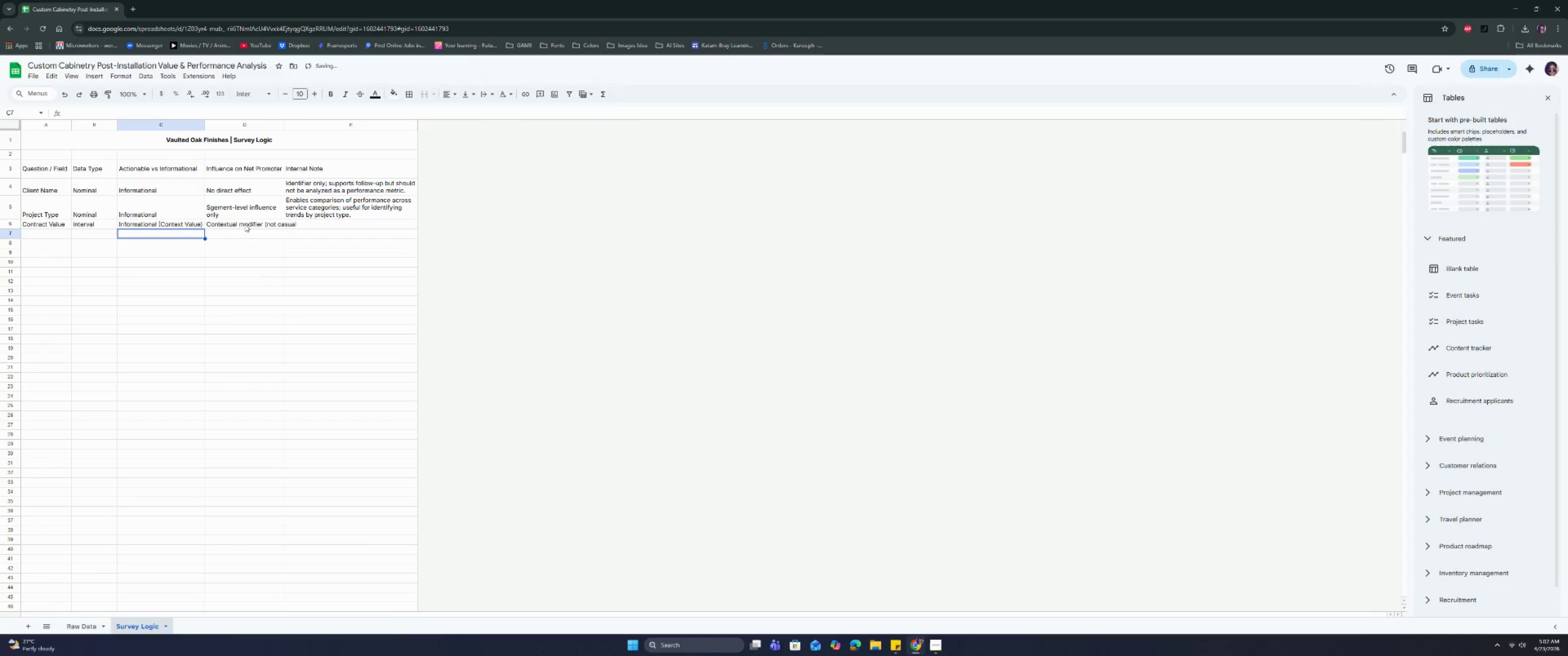 
left_click([245, 224])
 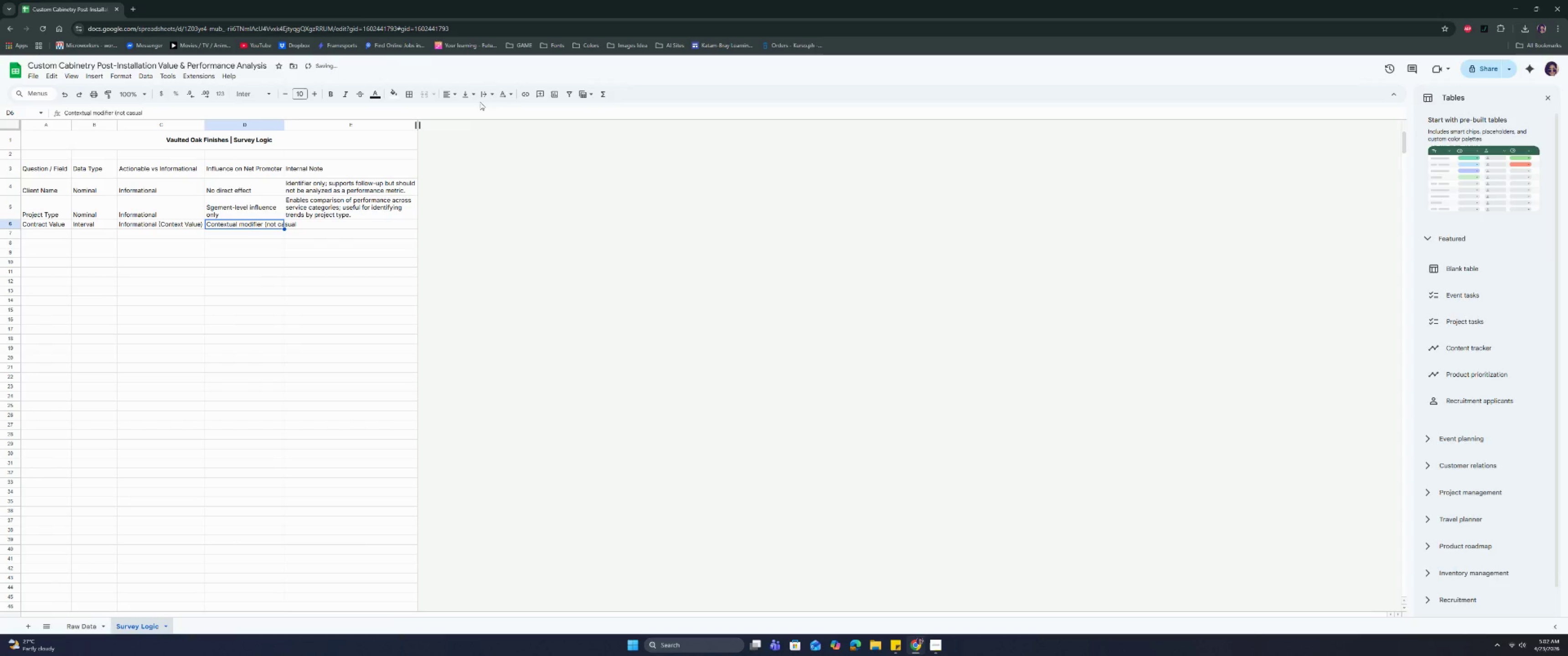 
left_click([482, 92])
 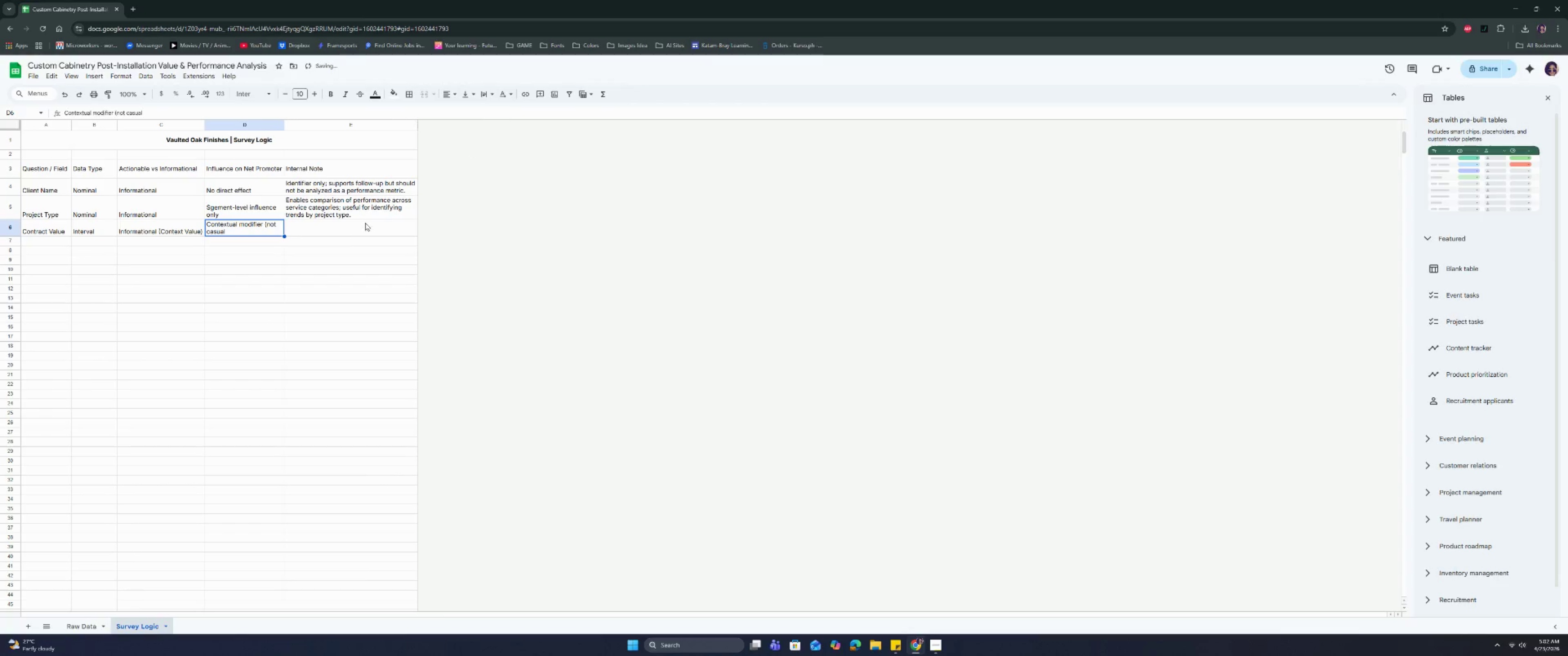 
left_click([330, 232])
 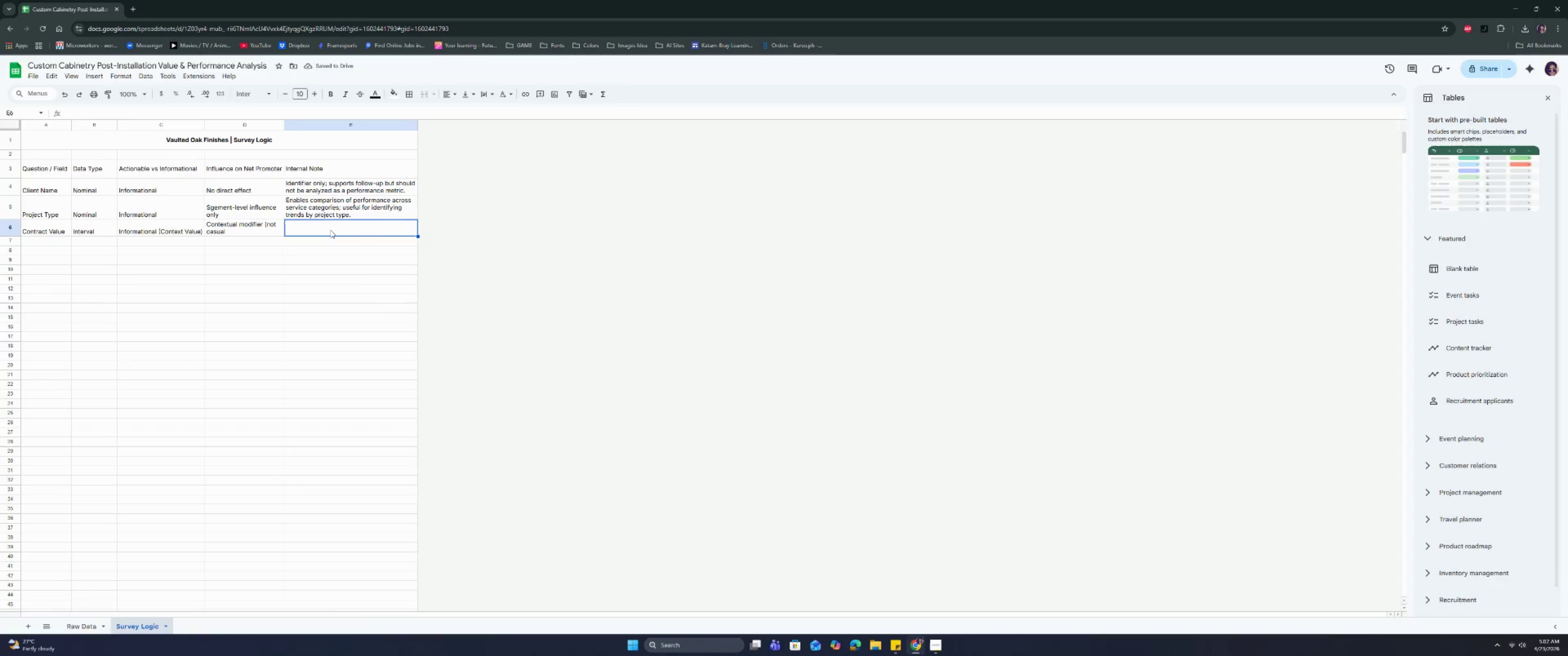 
type([r)
key(Backspace)
key(Backspace)
type(Provides a )
key(Backspace)
key(Backspace)
type(financial contect)
key(Backspace)
key(Backspace)
type(xt to va)
key(Backspace)
key(Backspace)
type(evaluate wher)
key(Backspace)
type(ther percie)
key(Backspace)
key(Backspace)
type(eve)
key(Backspace)
key(Backspace)
key(Backspace)
type(ie)
key(Backspace)
key(Backspace)
type(eived value and referral bevaior bary )
key(Backspace)
key(Backspace)
key(Backspace)
key(Backspace)
key(Backspace)
type(varr)
key(Backspace)
type(y by project sprend.)
key(Backspace)
key(Backspace)
key(Backspace)
key(Backspace)
key(Backspace)
type(ends.)
key(Backspace)
 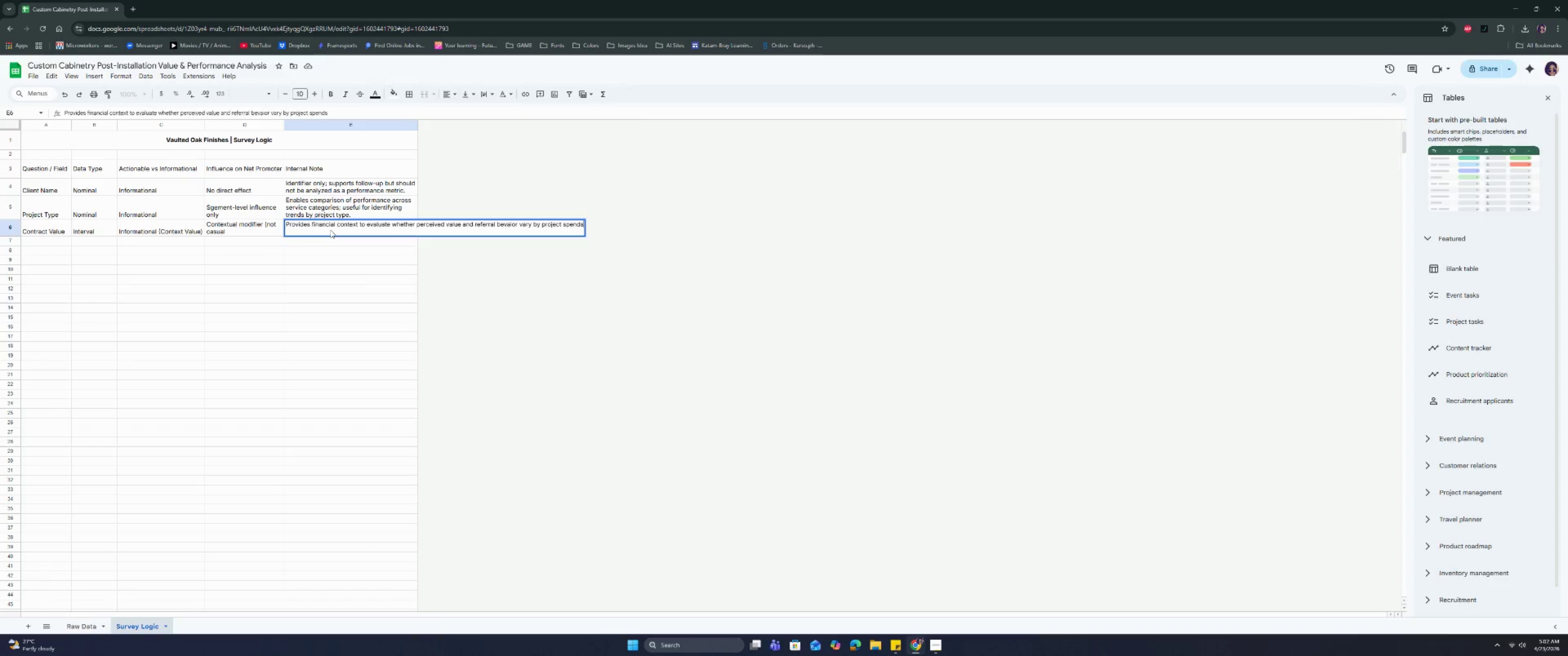 
key(Enter)
 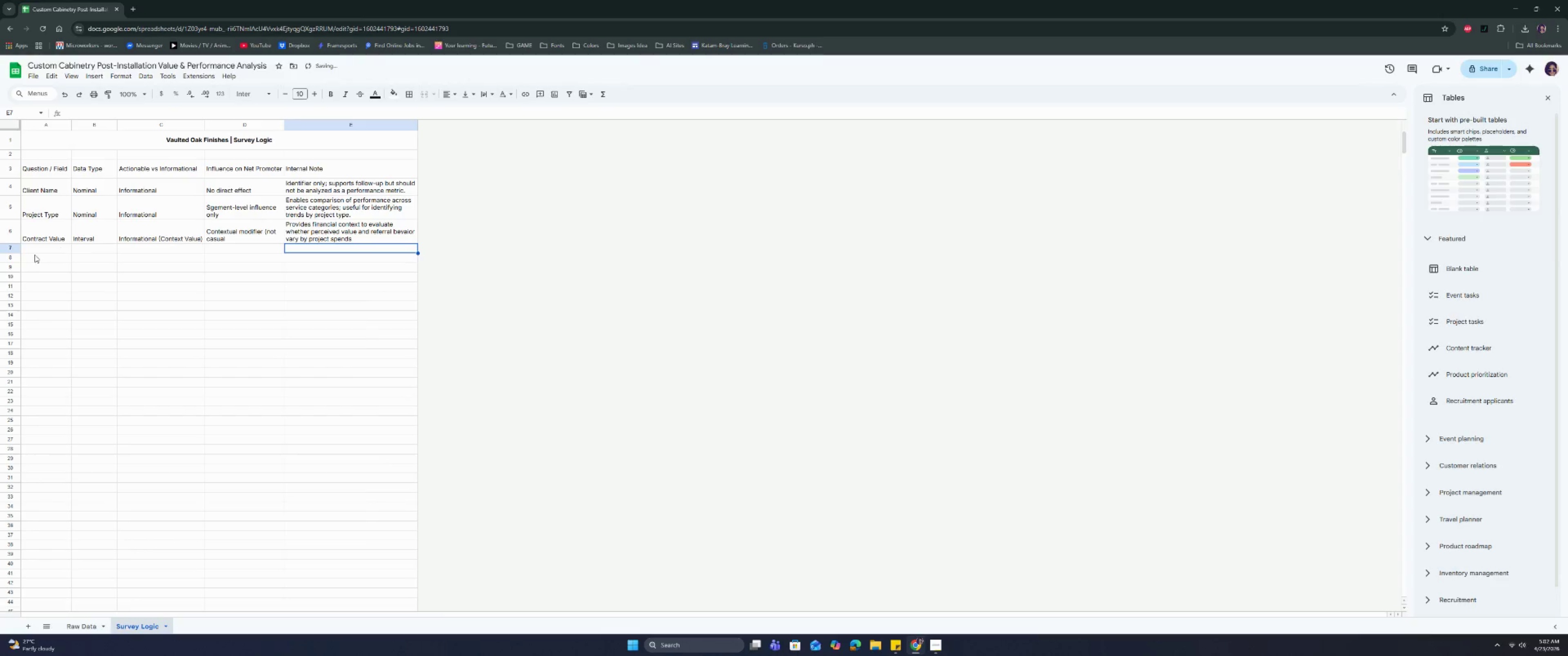 
left_click([41, 246])
 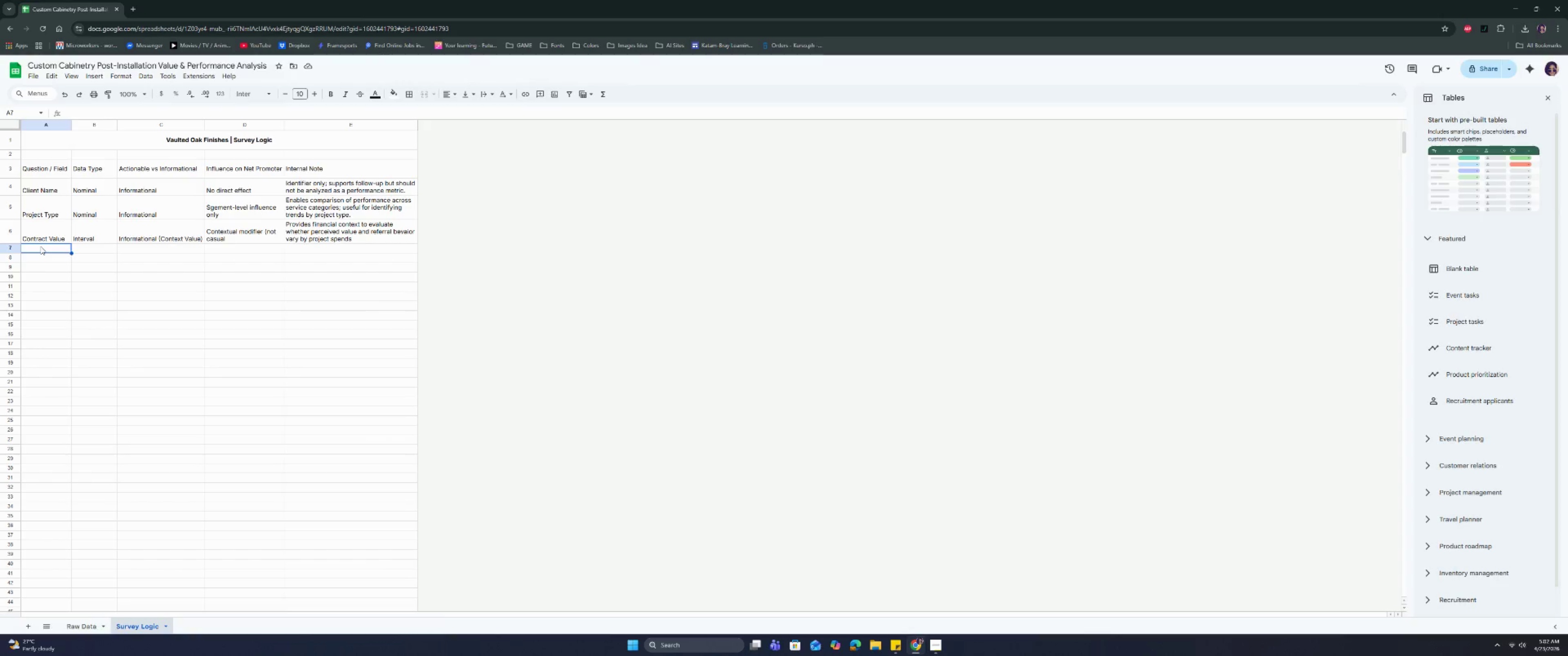 
wait(6.36)
 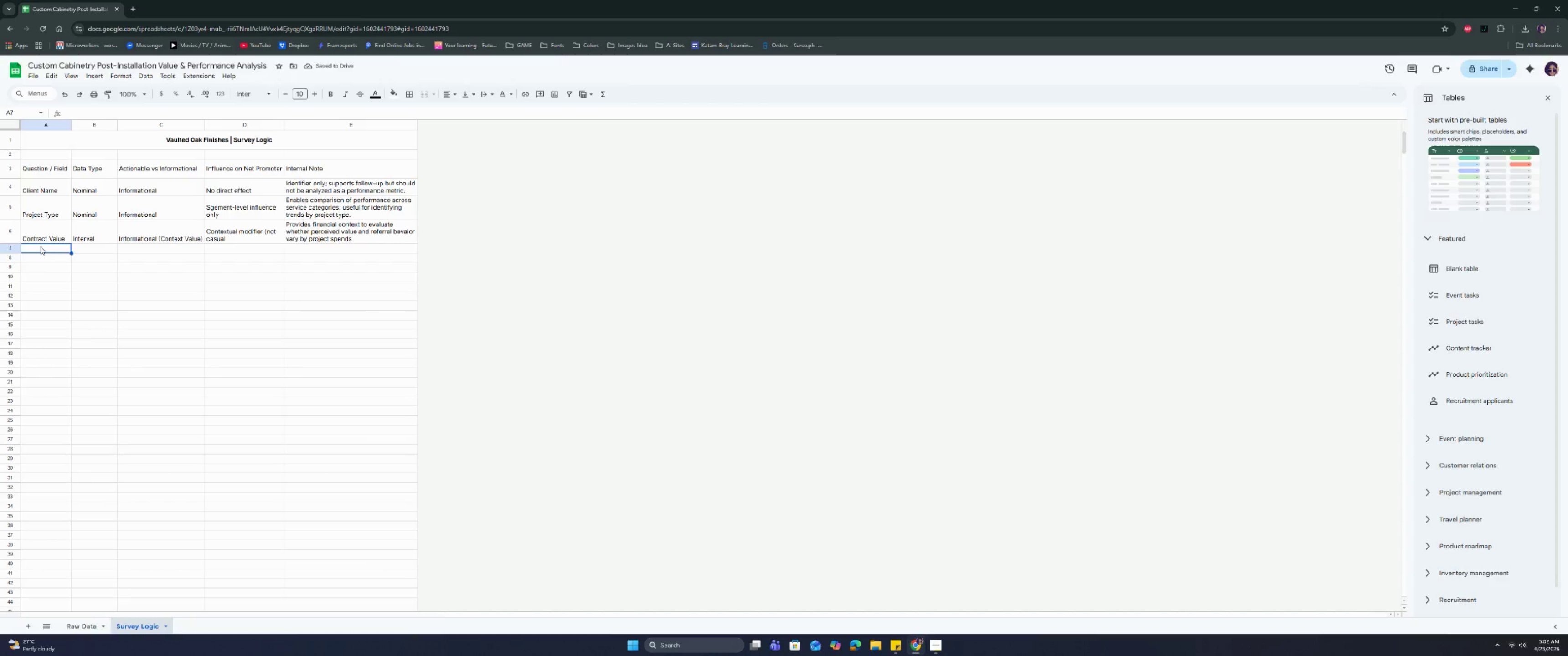 
type(Prfess)
key(Backspace)
key(Backspace)
key(Backspace)
key(Backspace)
type(pef)
key(Backspace)
key(Backspace)
key(Backspace)
type(oefssionaism Rating (1-5) )
key(Backspace)
key(Tab)
 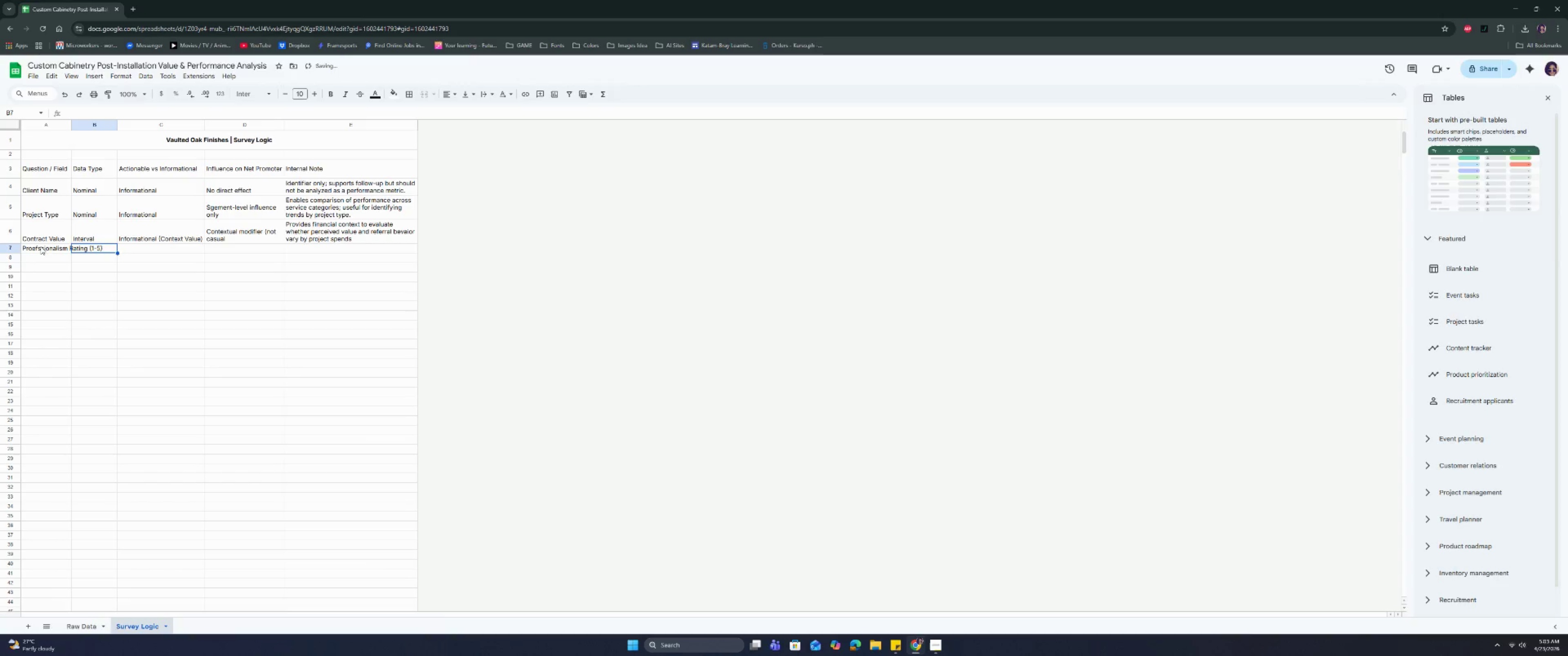 
hold_key(key=L, duration=0.31)
 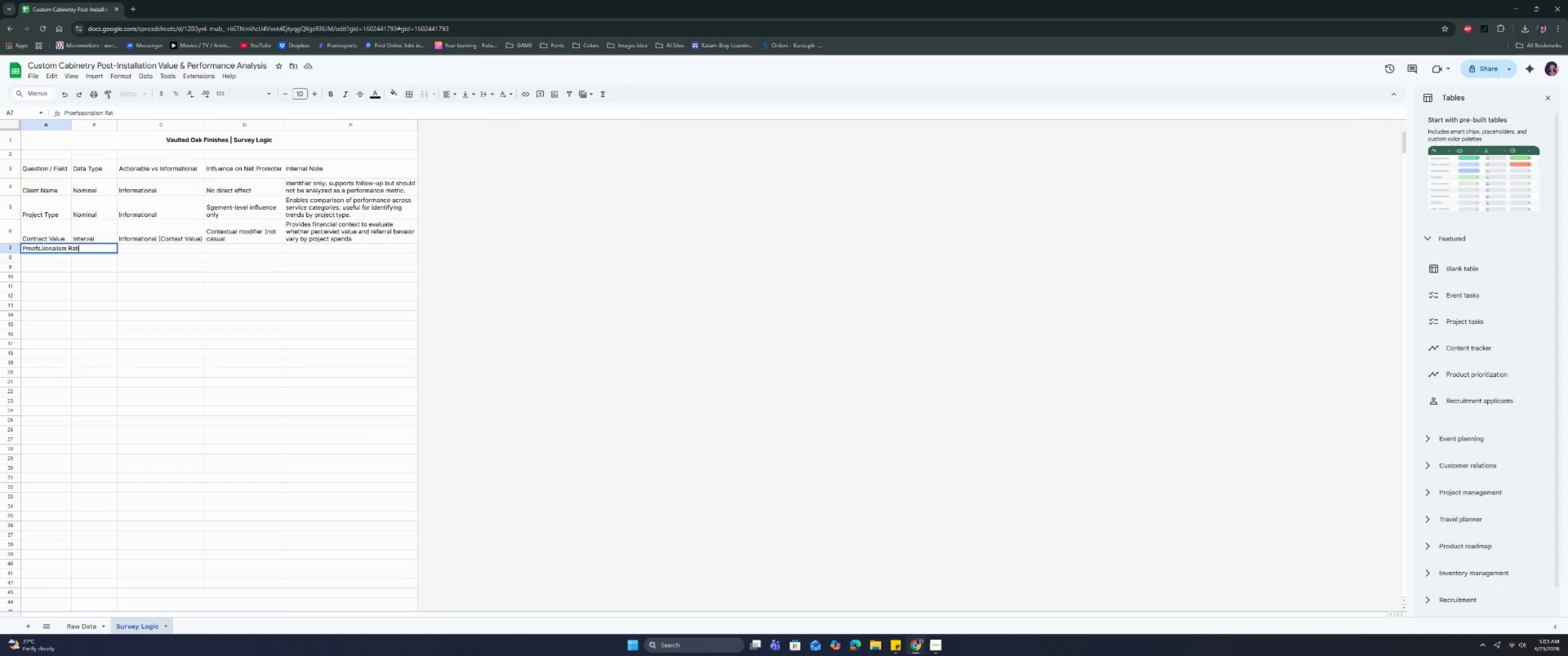 
left_click([41, 246])
 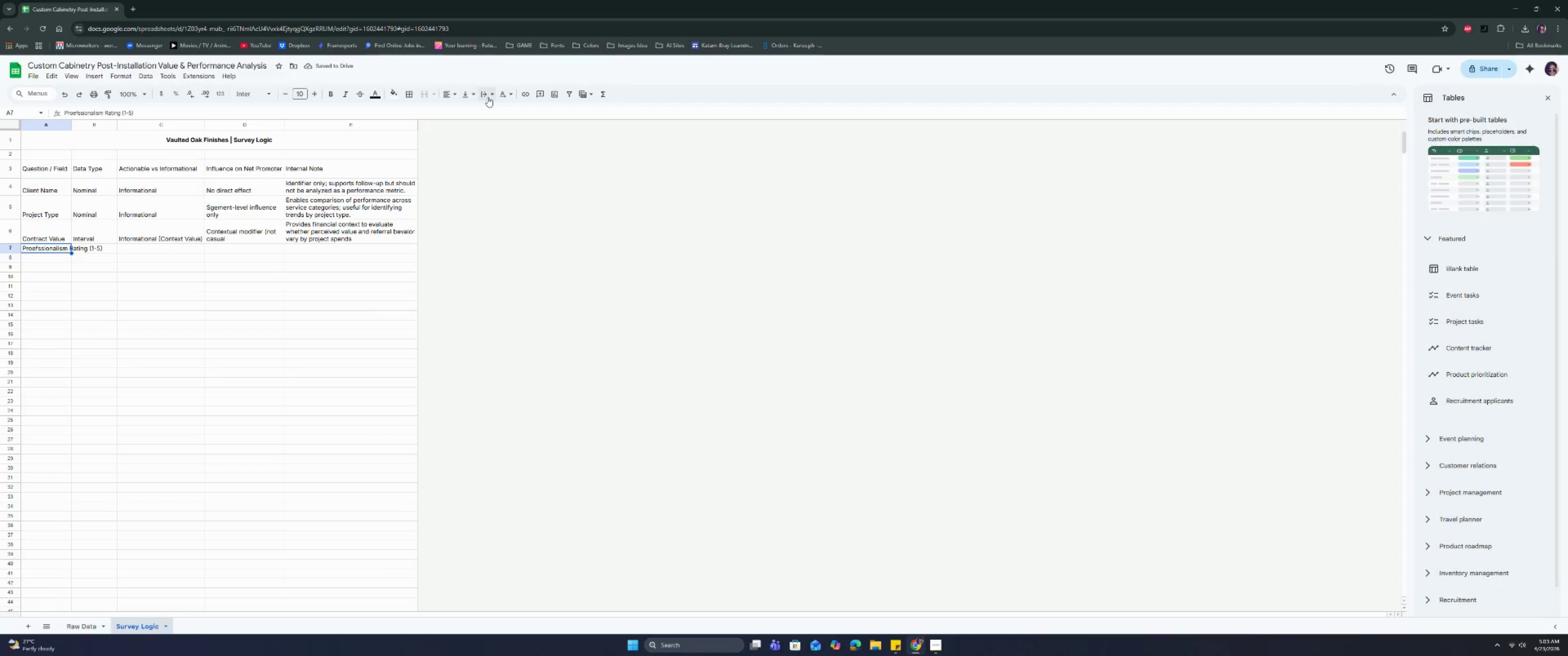 
double_click([503, 115])
 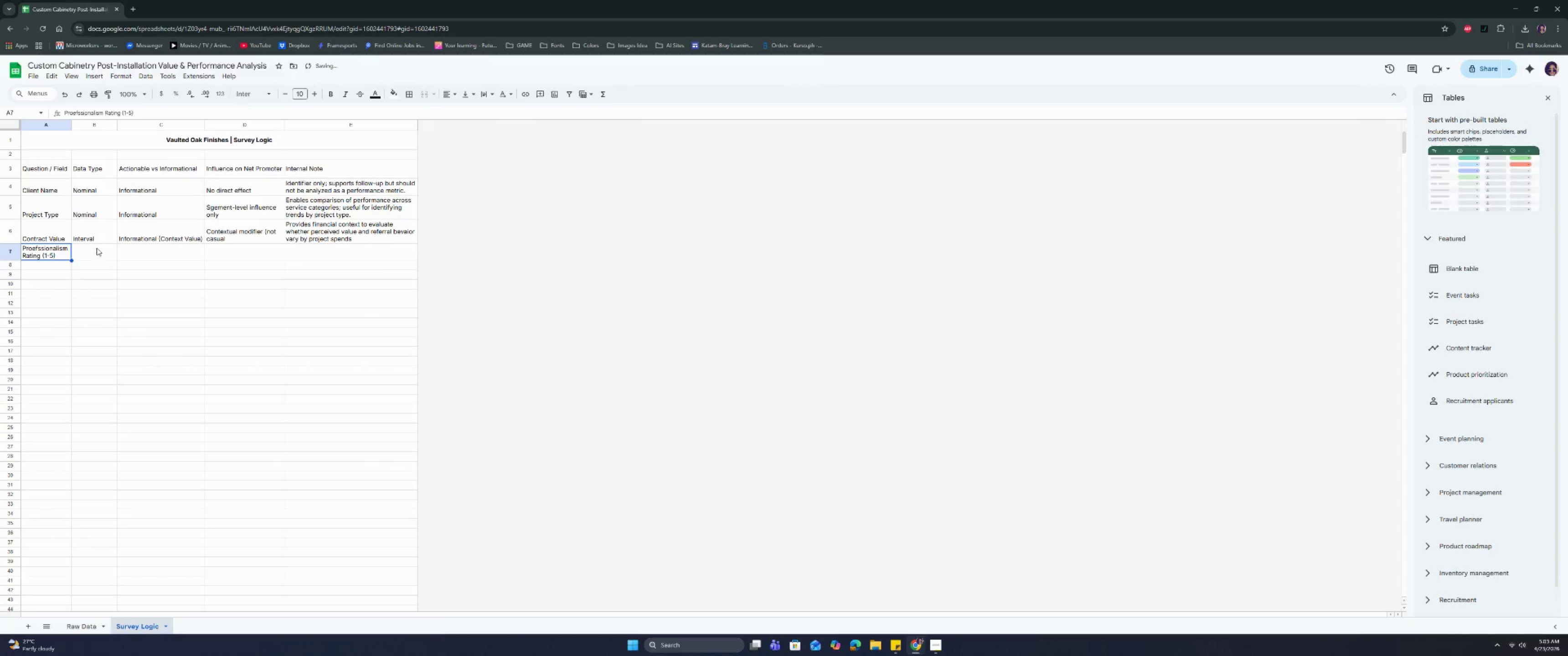 
left_click([96, 255])
 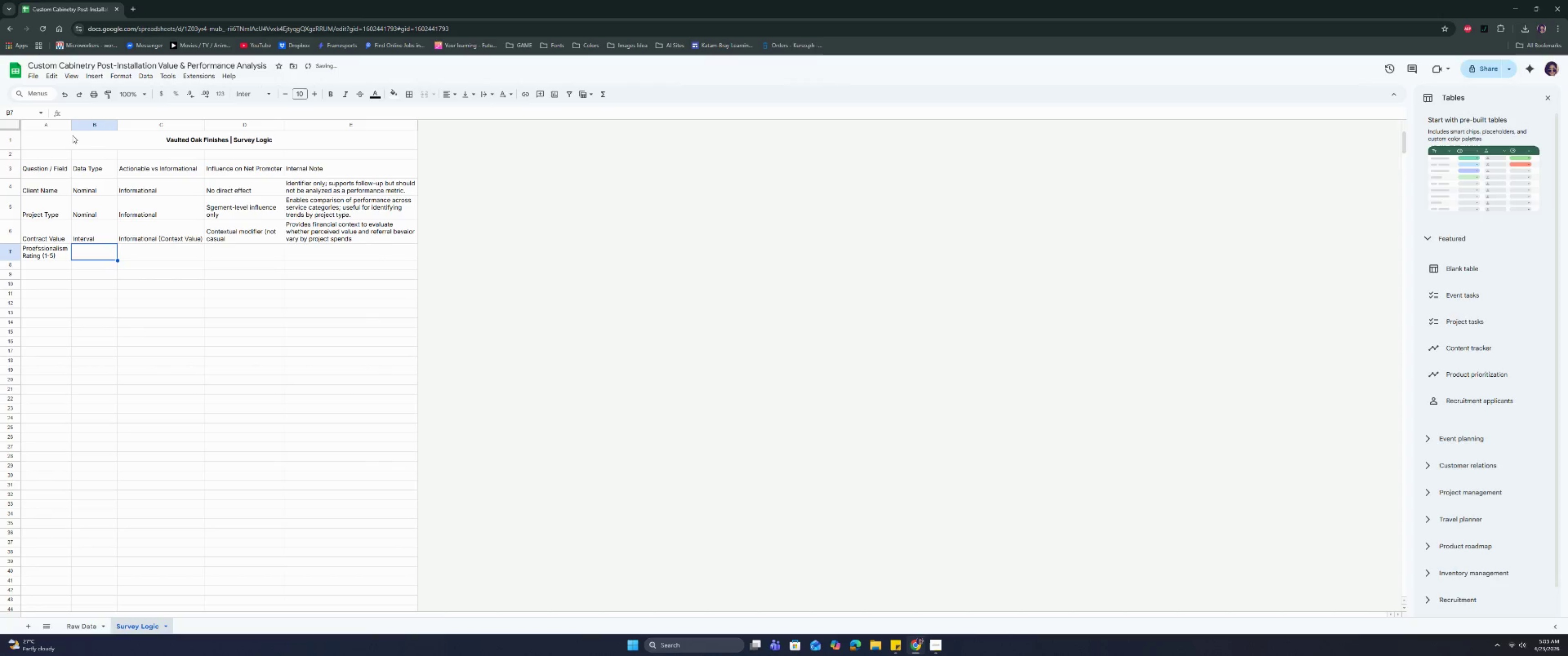 
left_click_drag(start_coordinate=[70, 126], to_coordinate=[75, 128])
 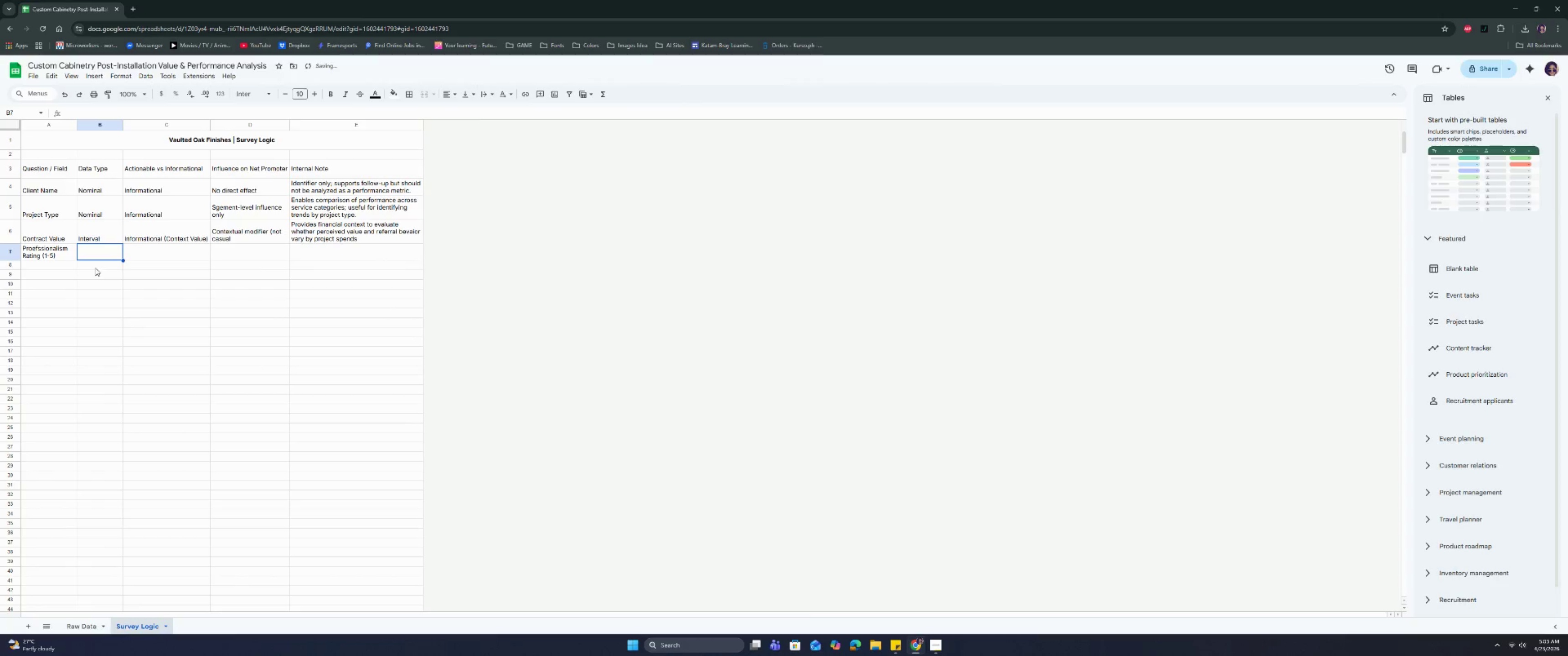 
left_click([96, 253])
 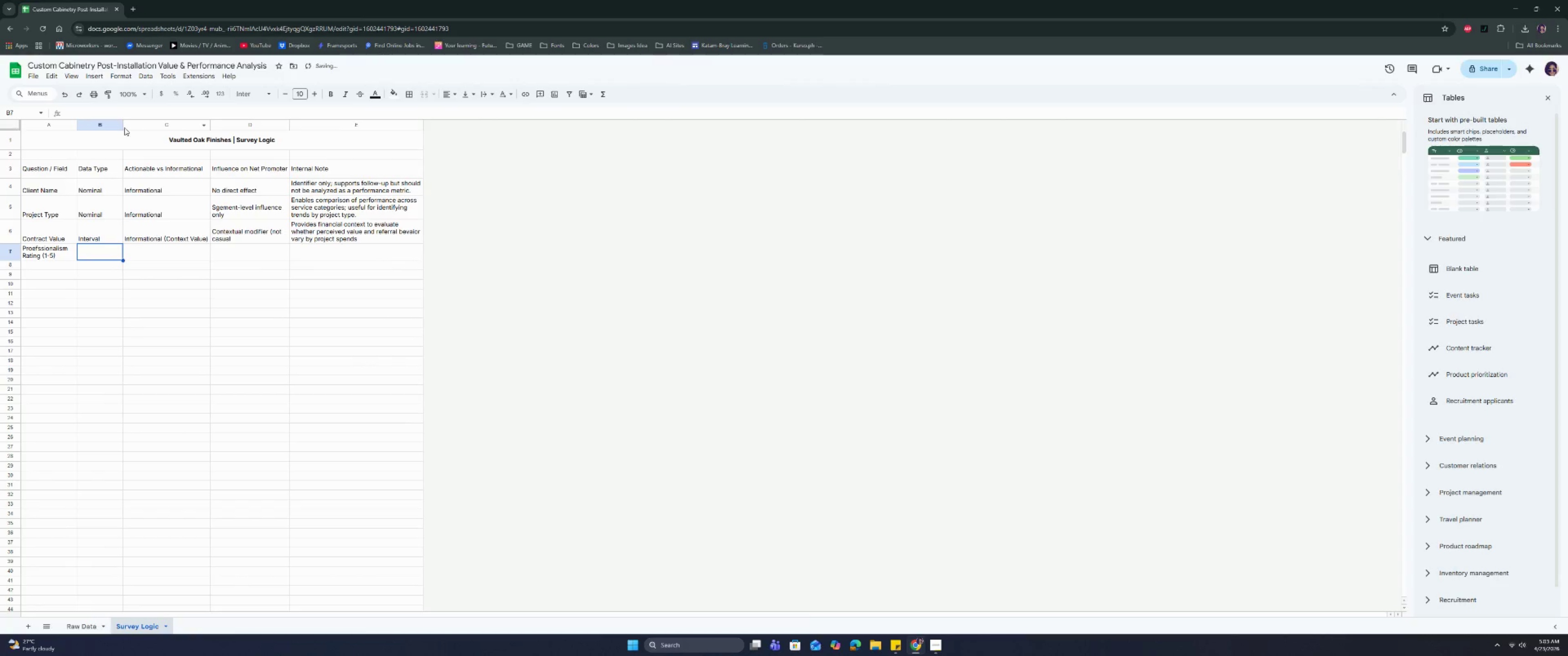 
left_click_drag(start_coordinate=[122, 125], to_coordinate=[130, 129])
 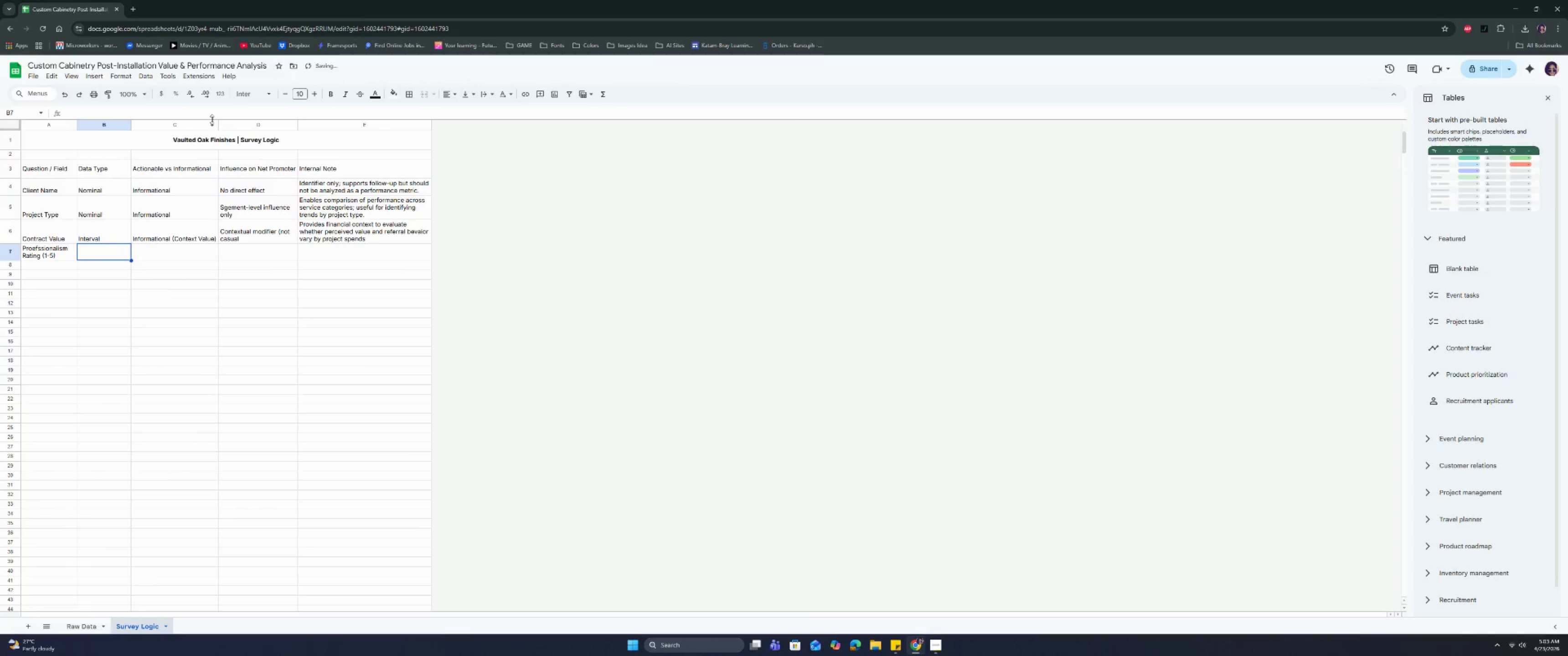 
left_click_drag(start_coordinate=[217, 124], to_coordinate=[222, 127])
 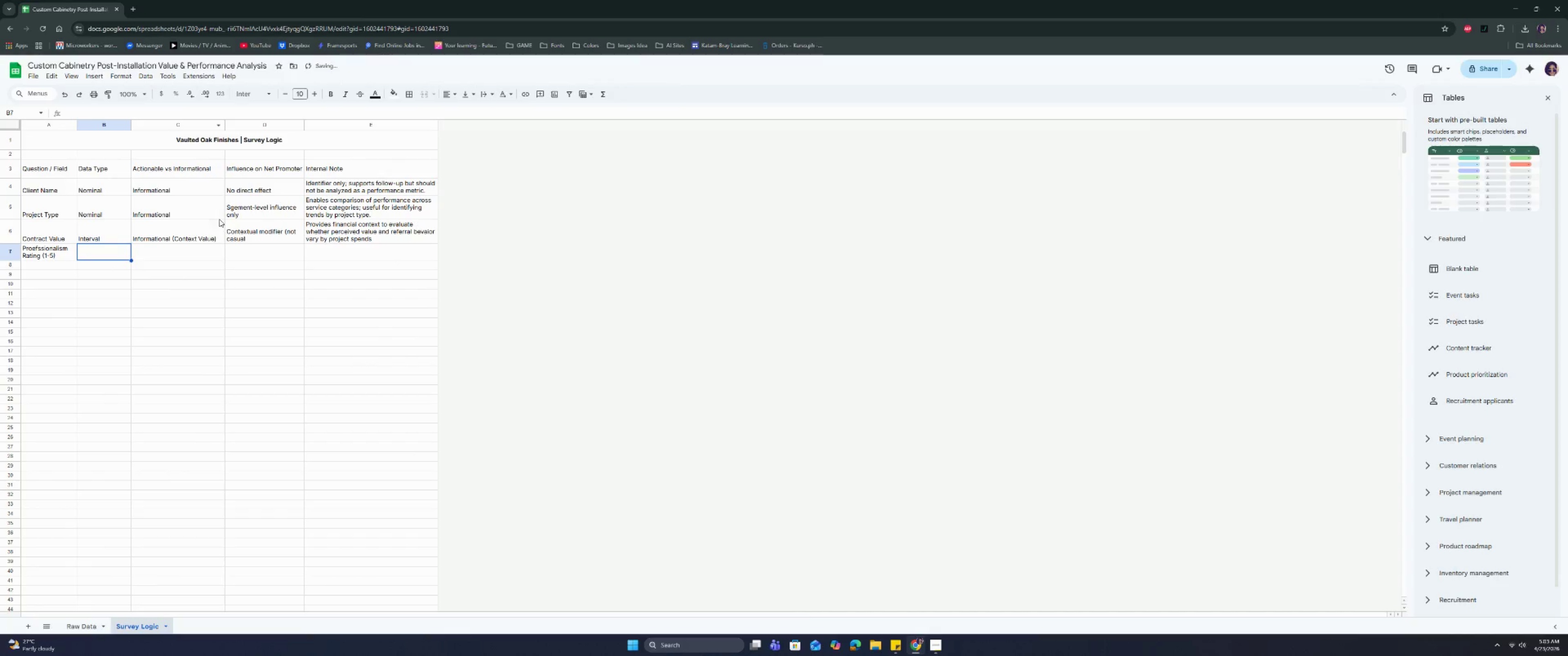 
left_click([178, 237])
 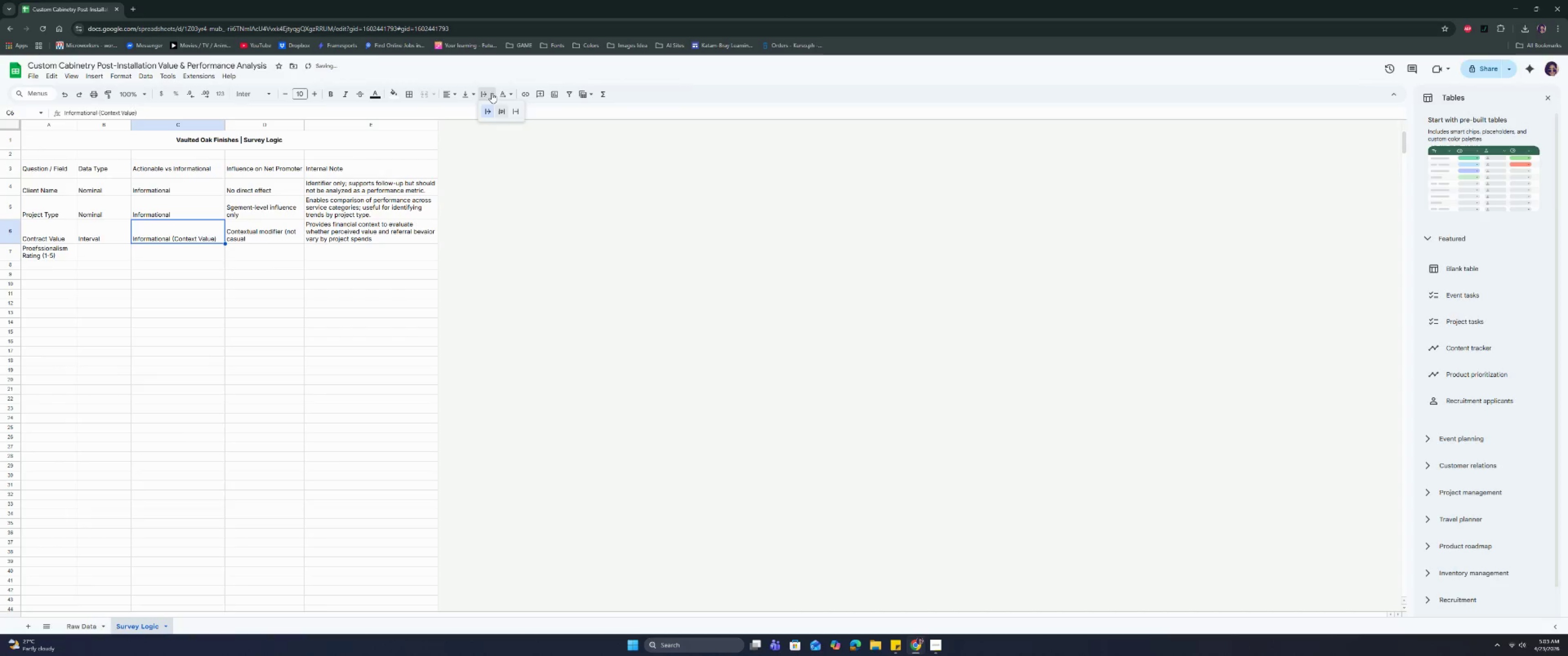 
double_click([502, 108])
 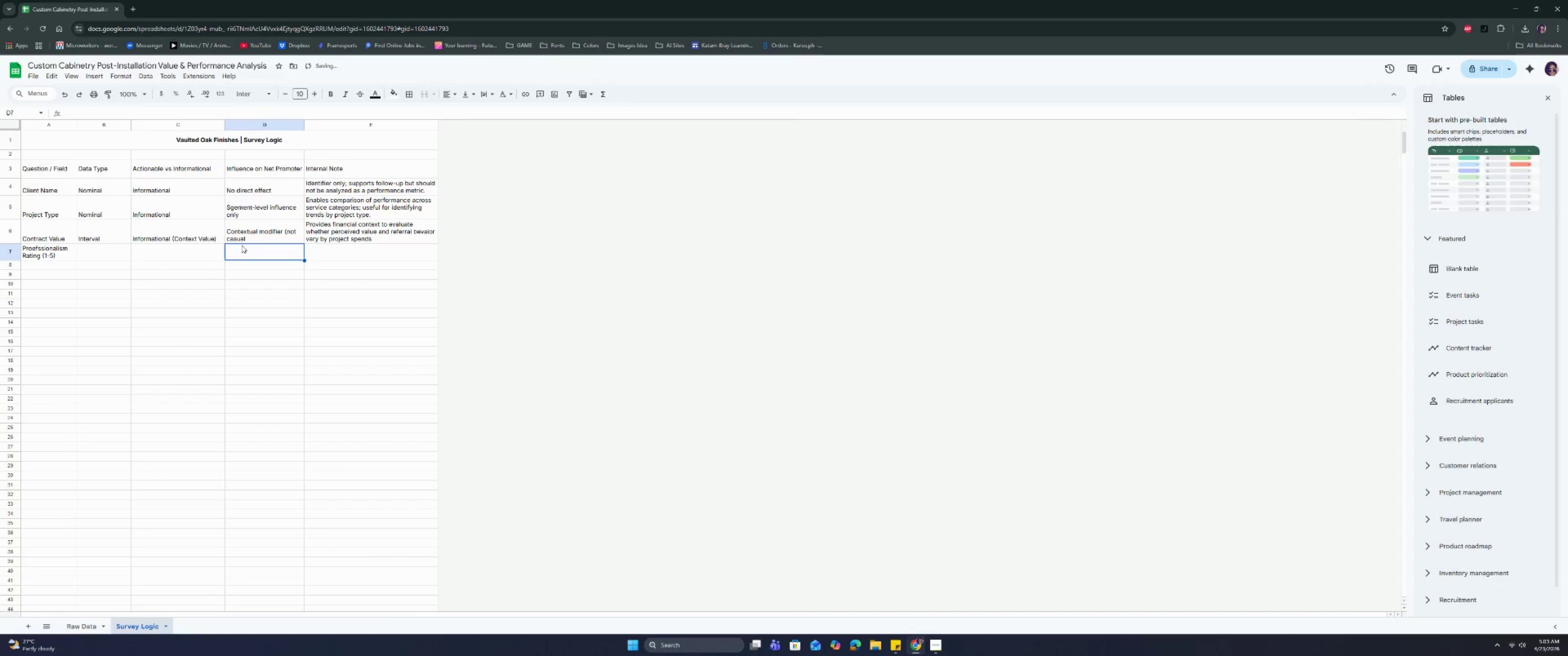 
double_click([108, 254])
 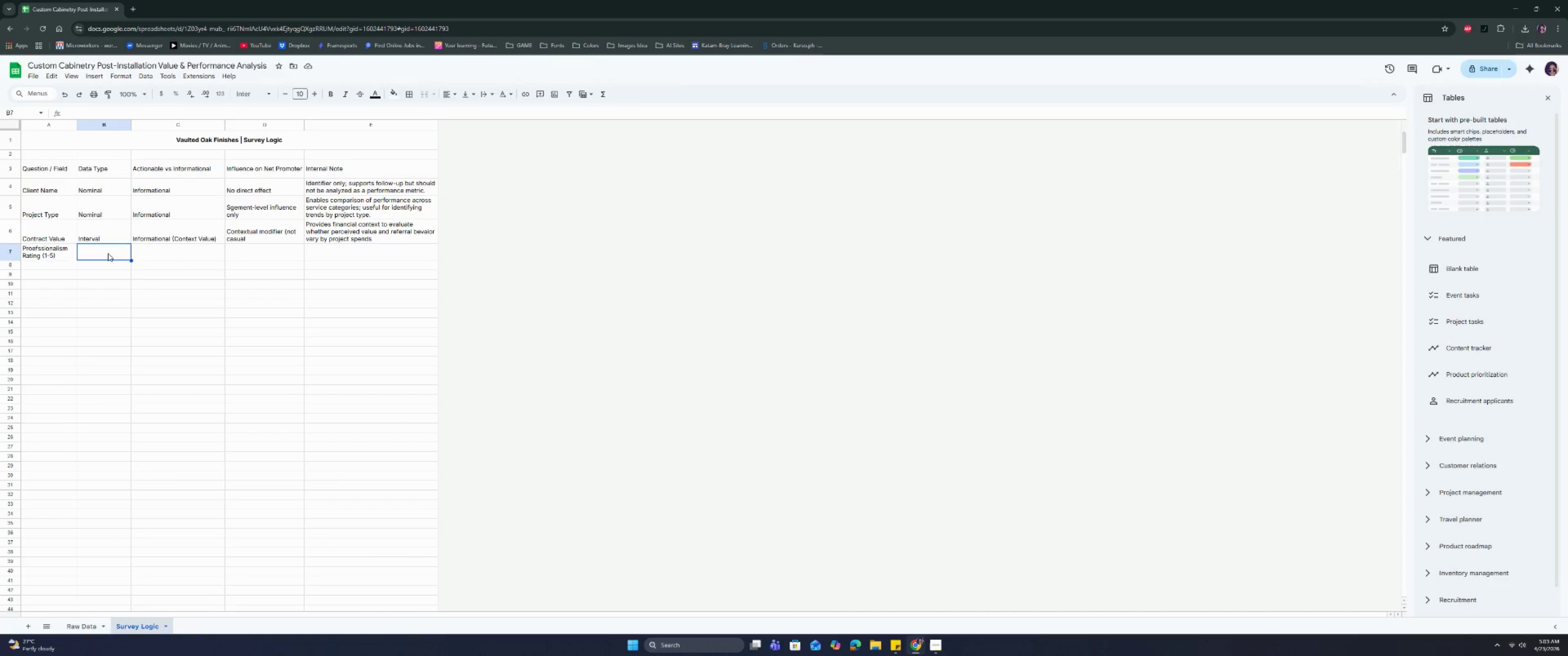 
wait(7.25)
 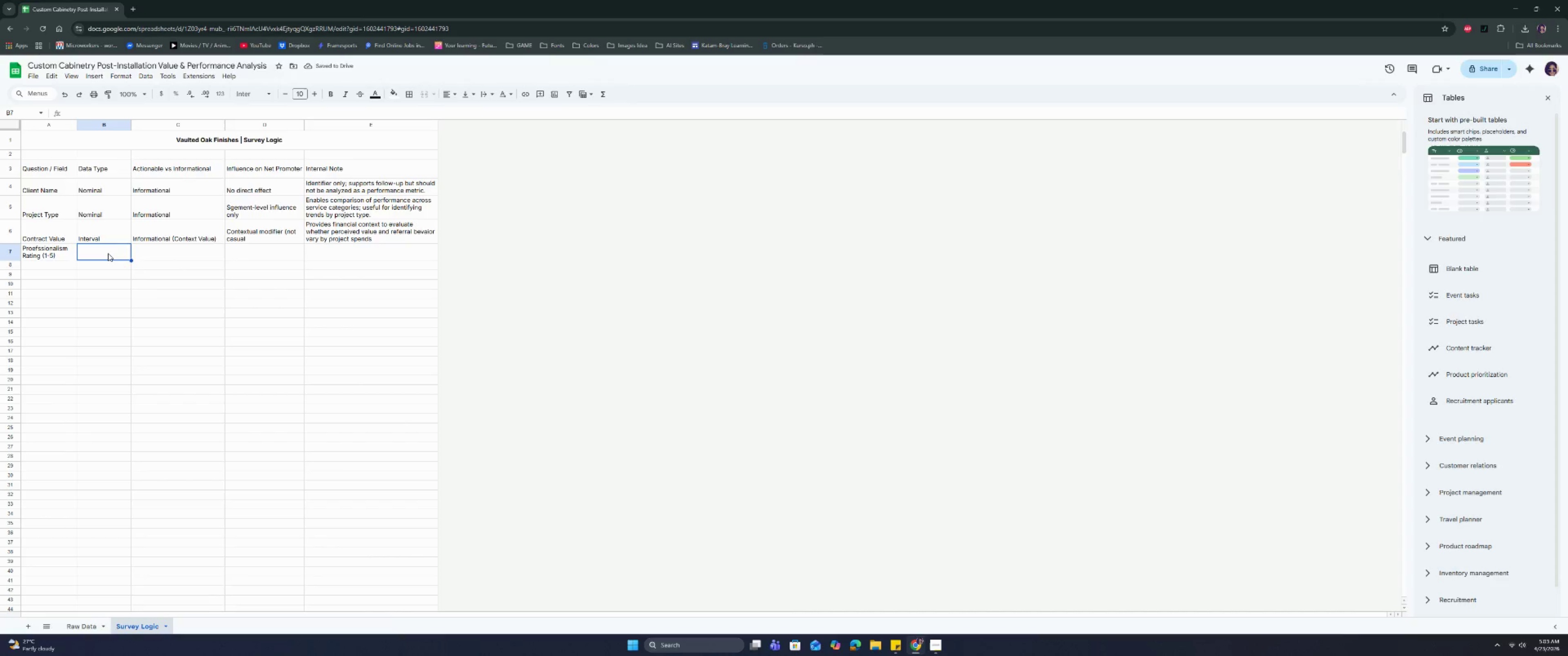 
type(Oridna)
key(Backspace)
key(Backspace)
key(Backspace)
type(di)
key(Backspace)
key(Backspace)
key(Backspace)
type(dian)
key(Backspace)
key(Backspace)
type(nal)
key(Tab)
type(Actional)
key(Backspace)
type(ble)
key(Backspace)
key(Tab)
 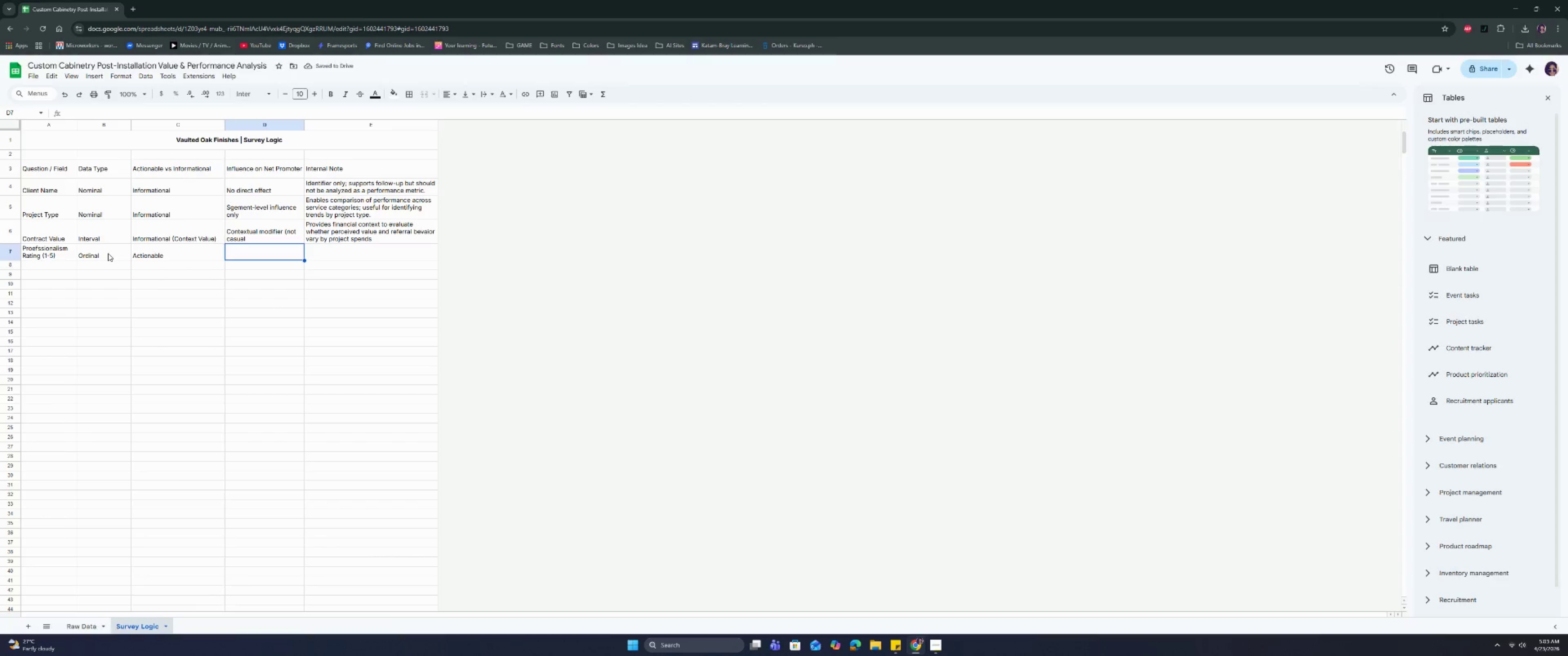 
type(Morder)
key(Backspace)
key(Backspace)
key(Backspace)
key(Backspace)
type(derate Positve Driver)
key(Tab)
type(Measures creq )
key(Backspace)
key(Backspace)
type(w experience, communication, and service qualityl )
key(Backspace)
key(Backspace)
type(; impor)
key(Backspace)
key(Backspace)
type(rovements can encha)
key(Backspace)
key(Backspace)
key(Backspace)
type(hance client satisfaction and fe)
key(Backspace)
key(Backspace)
type(rferrals.)
 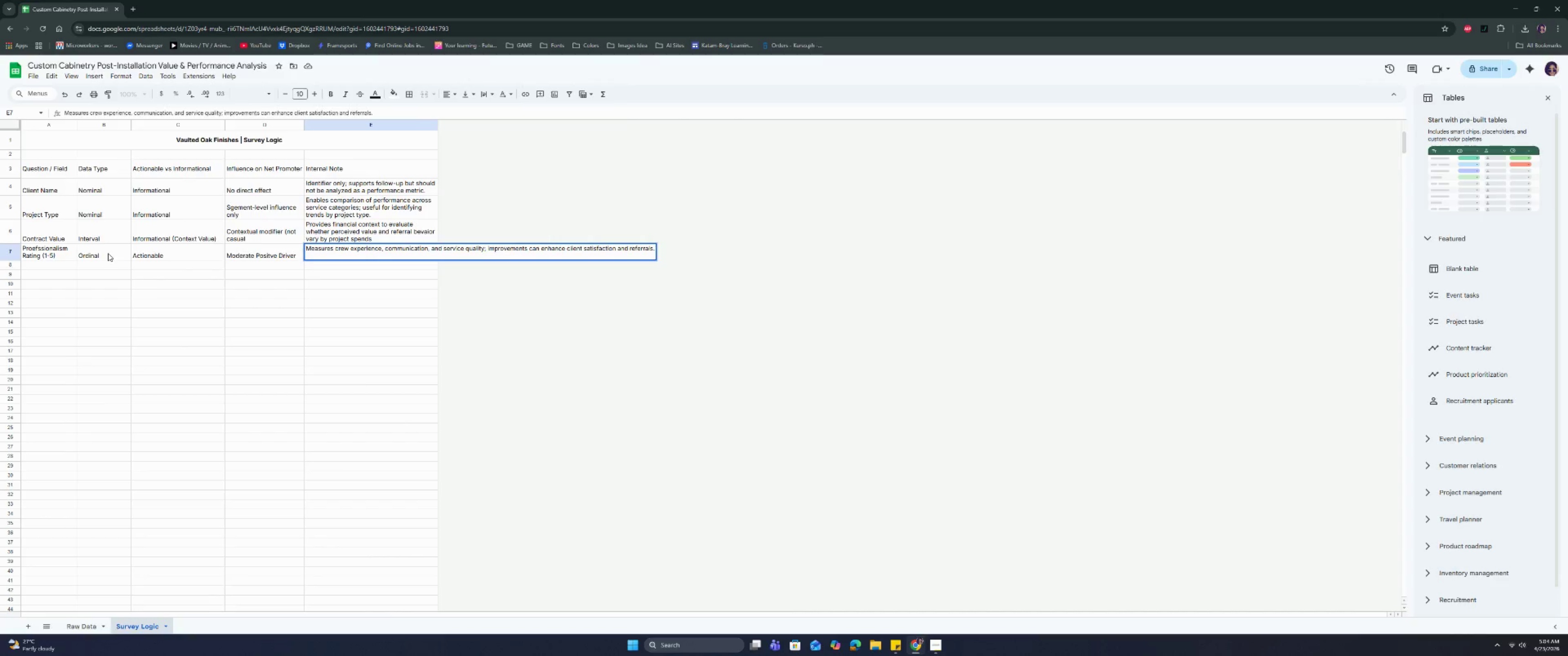 
key(Enter)
 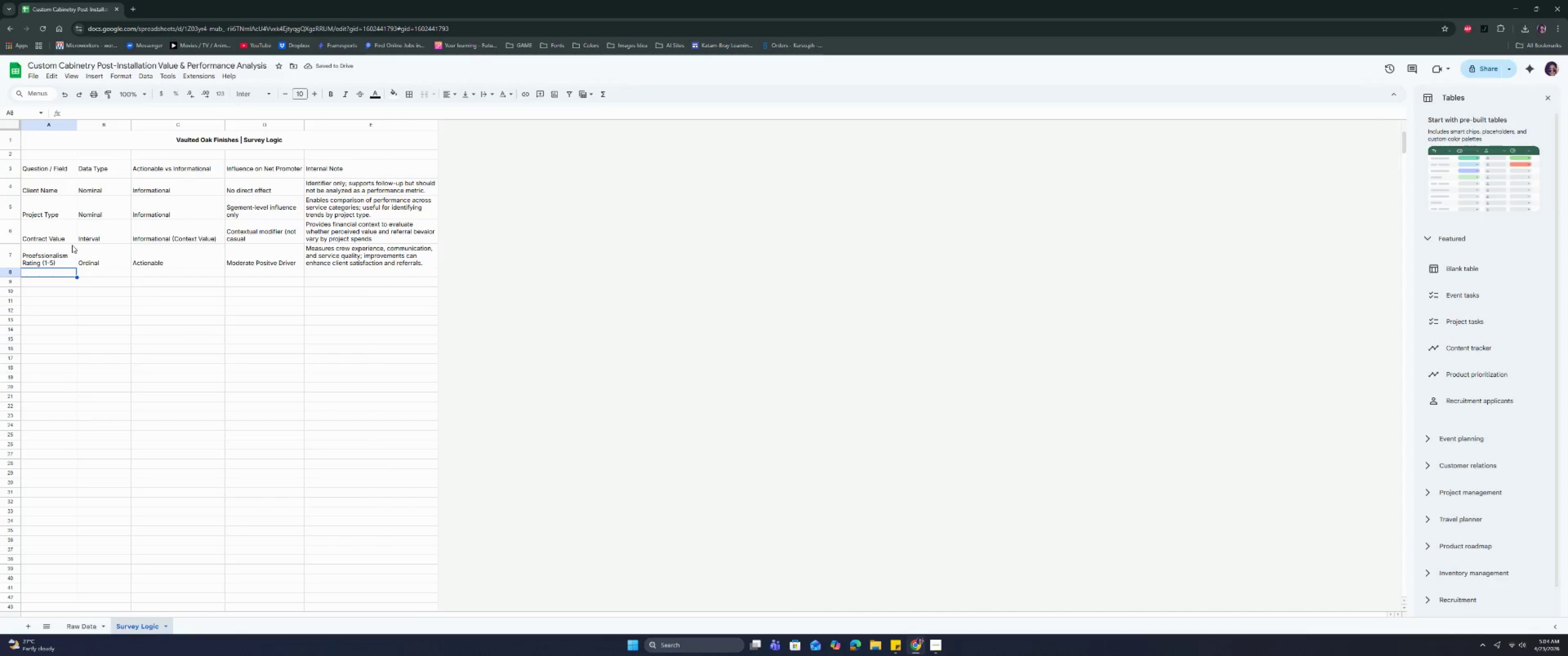 
type(Craftmasn)
key(Backspace)
key(Backspace)
type(nship (!-5)
key(Backspace)
key(Backspace)
key(Backspace)
type(1_5)
key(Backspace)
key(Backspace)
type(-5()
key(Backspace)
type() )
 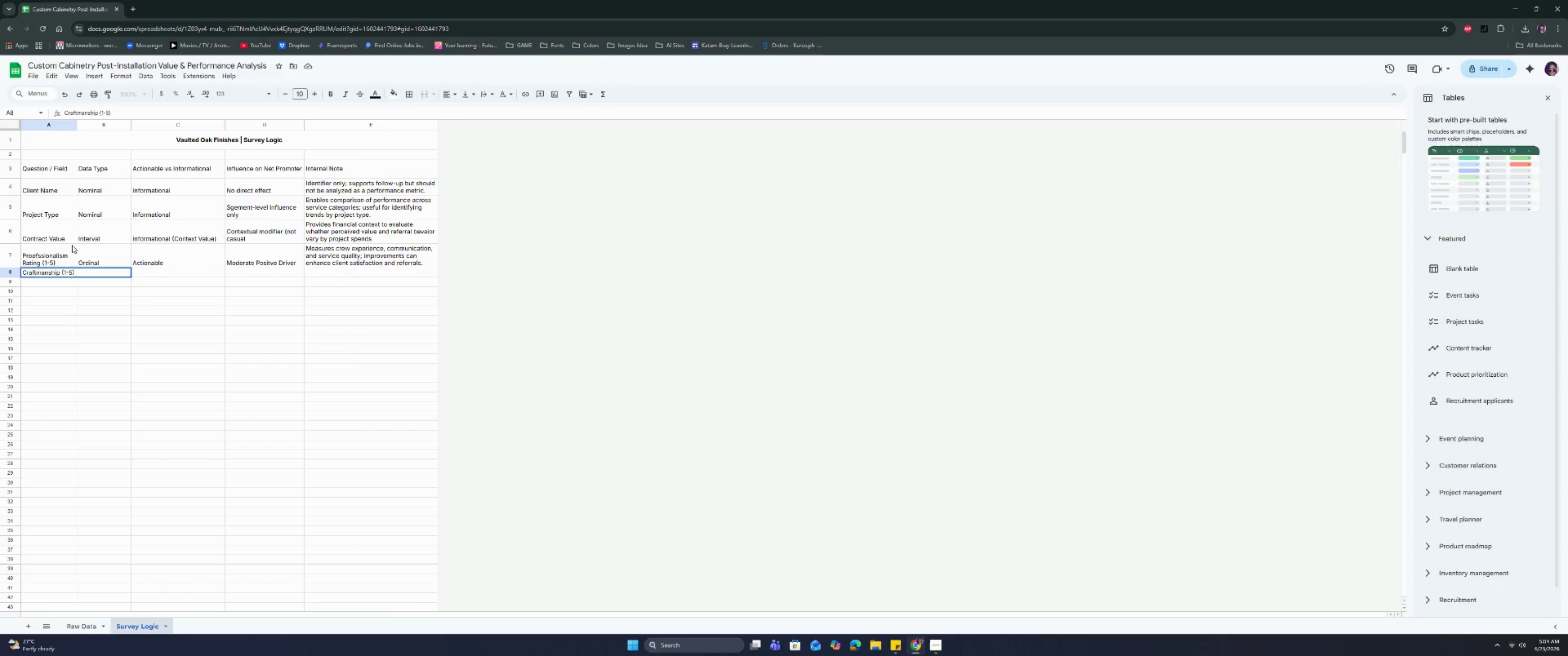 
key(ArrowLeft)
 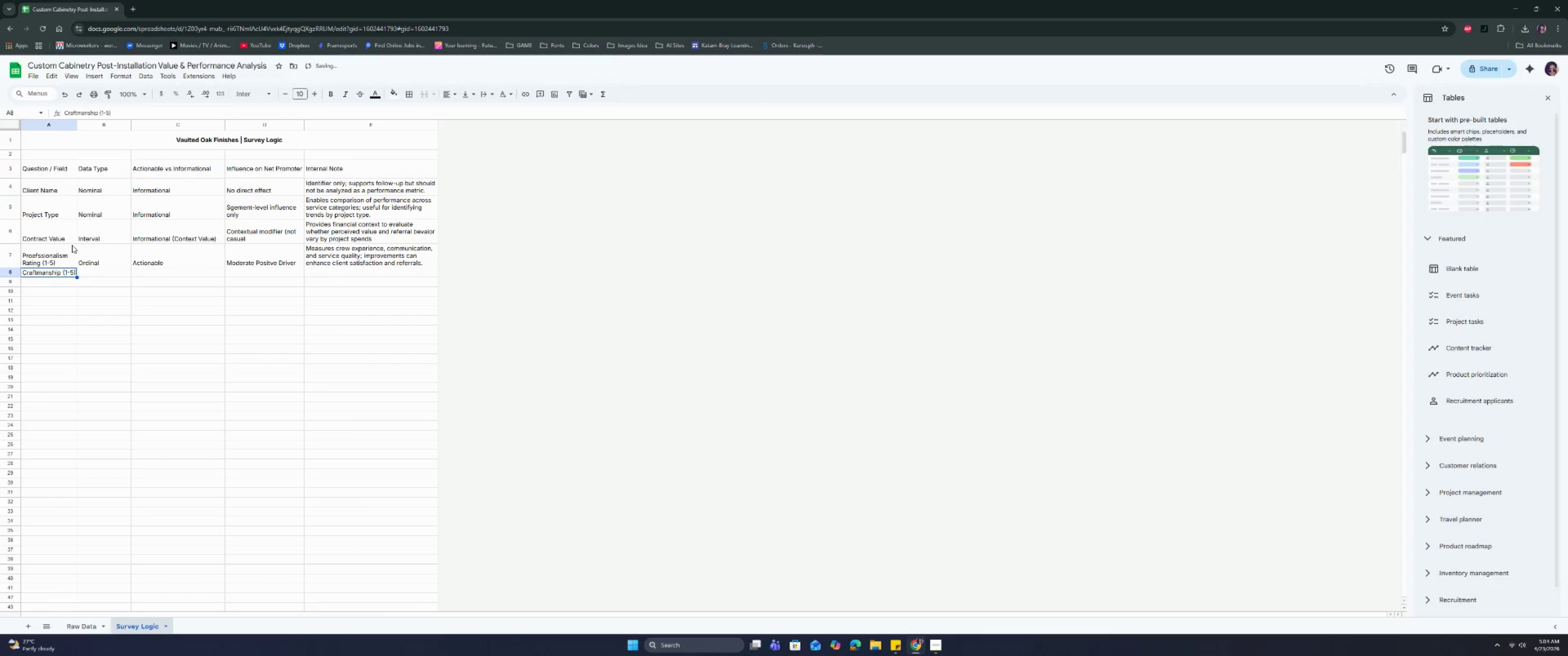 
key(ArrowLeft)
 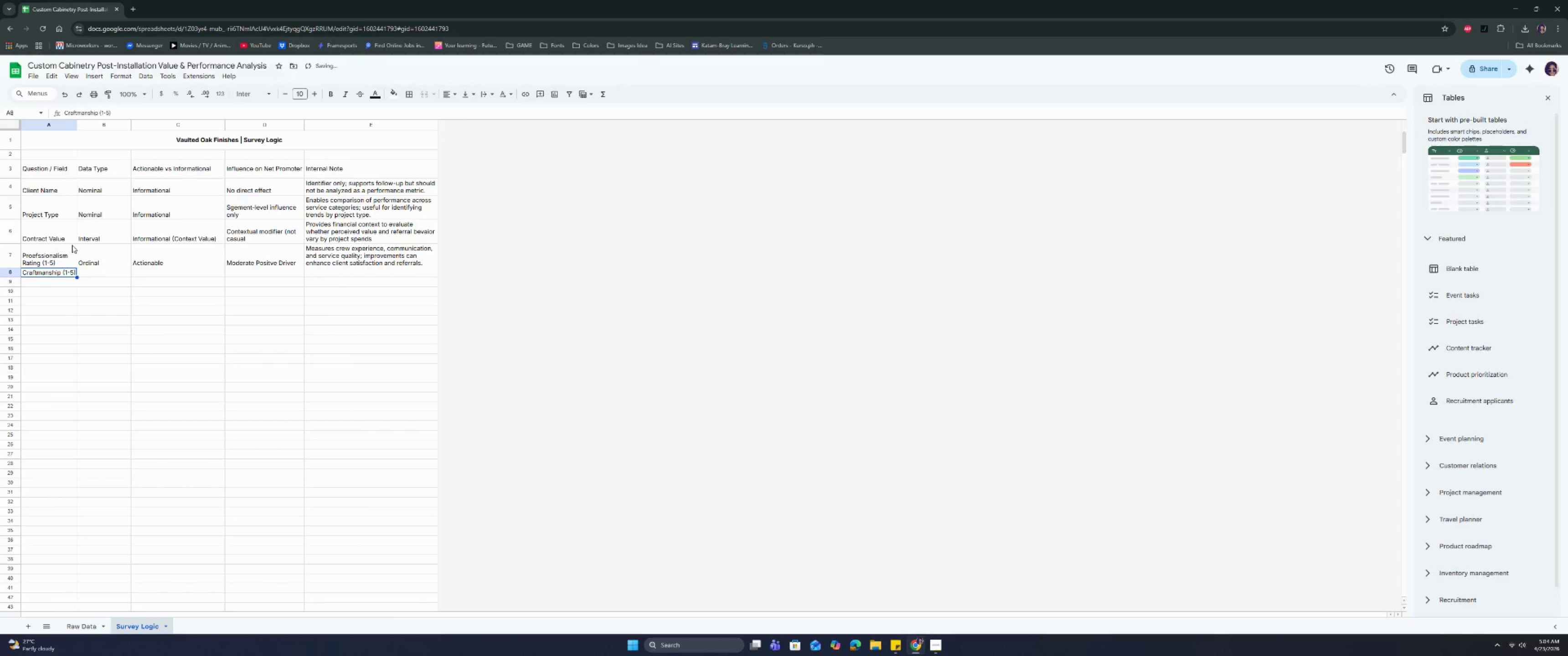 
key(ArrowLeft)
 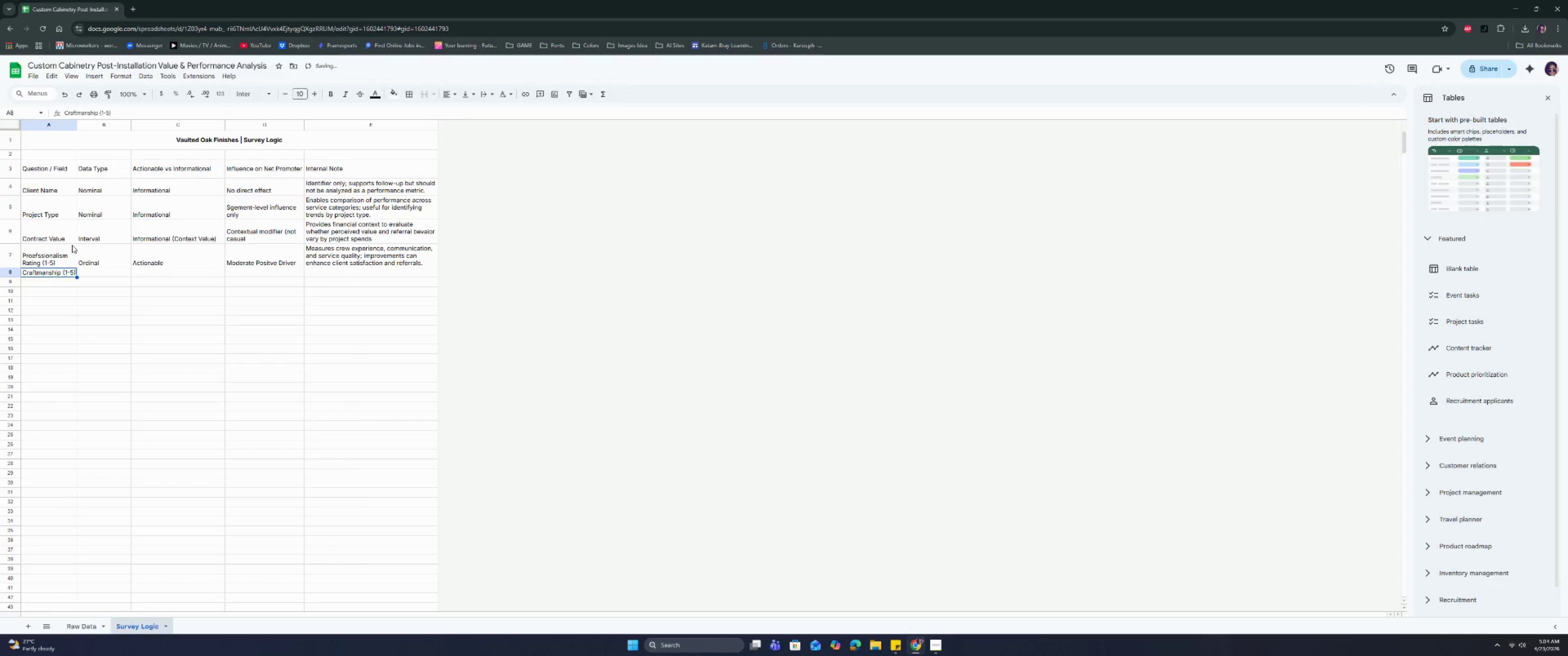 
key(Enter)
 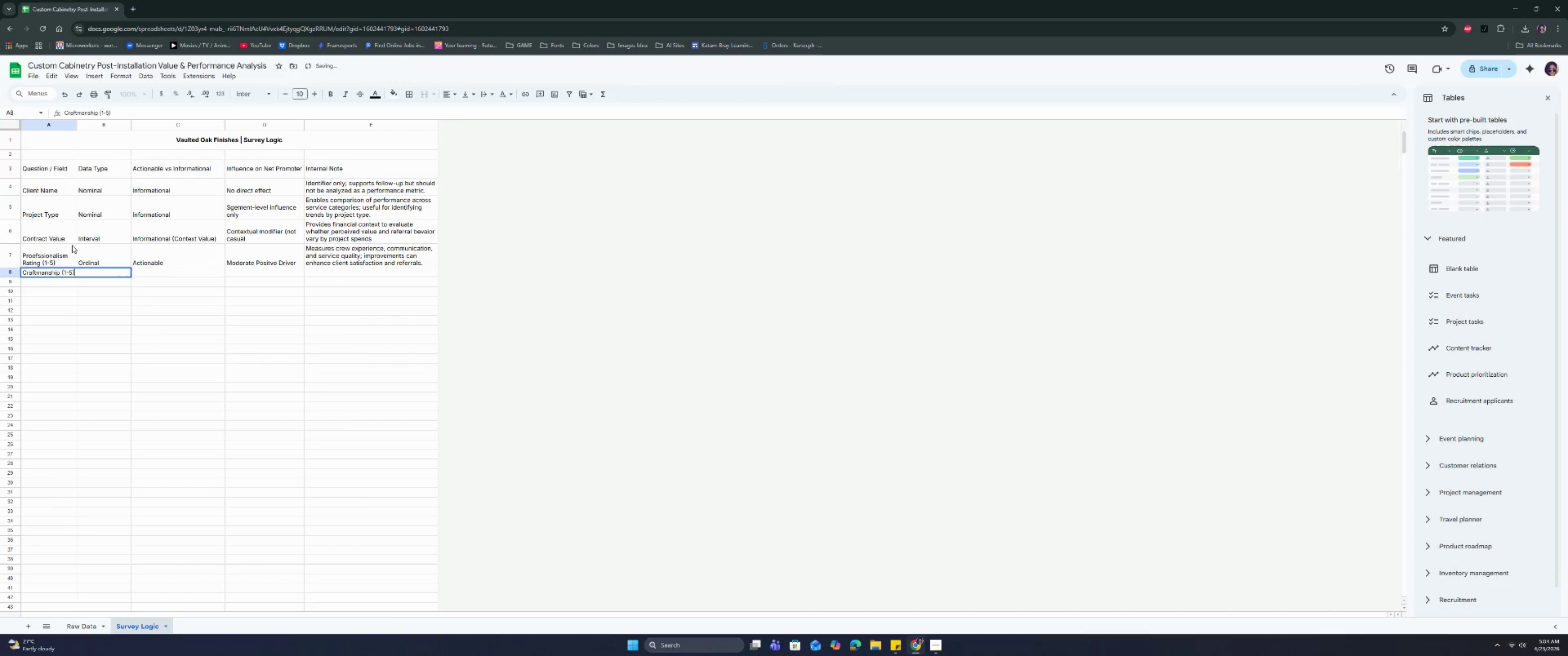 
key(ArrowLeft)
 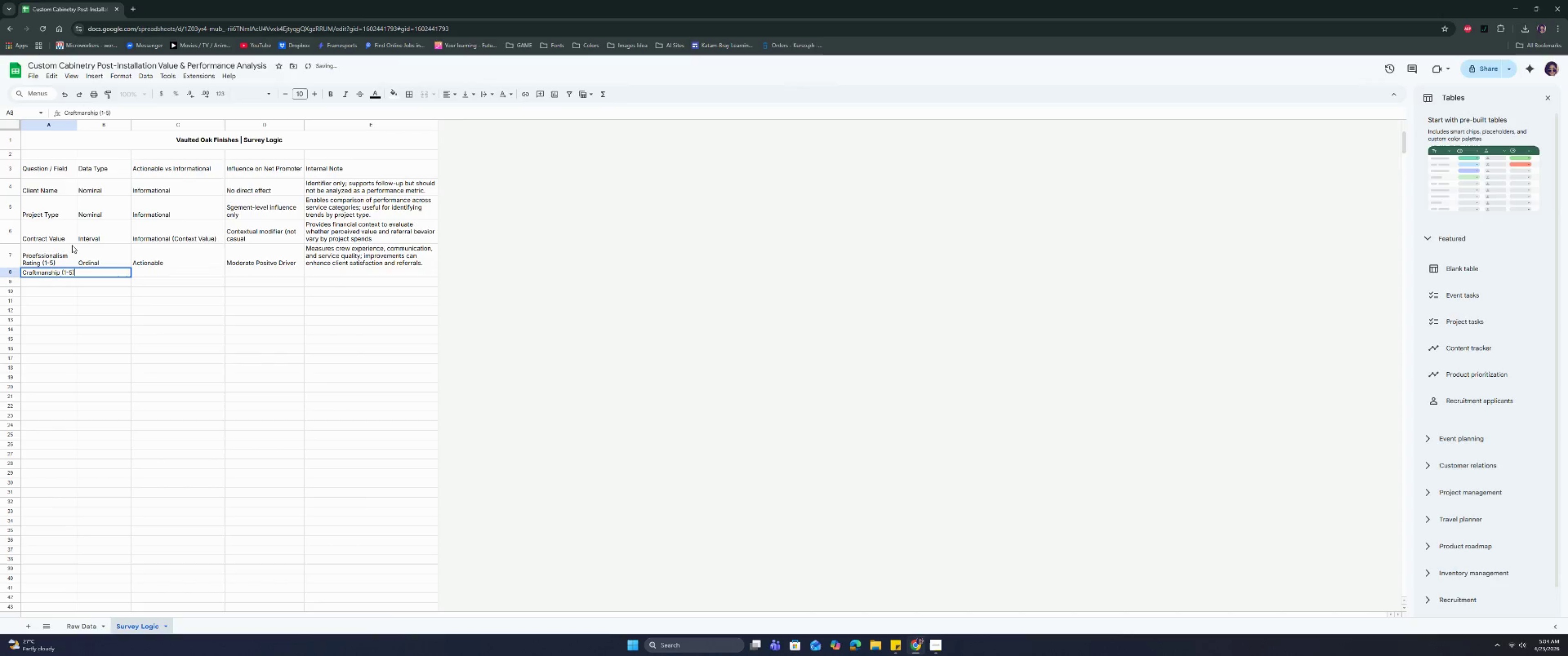 
key(ArrowLeft)
 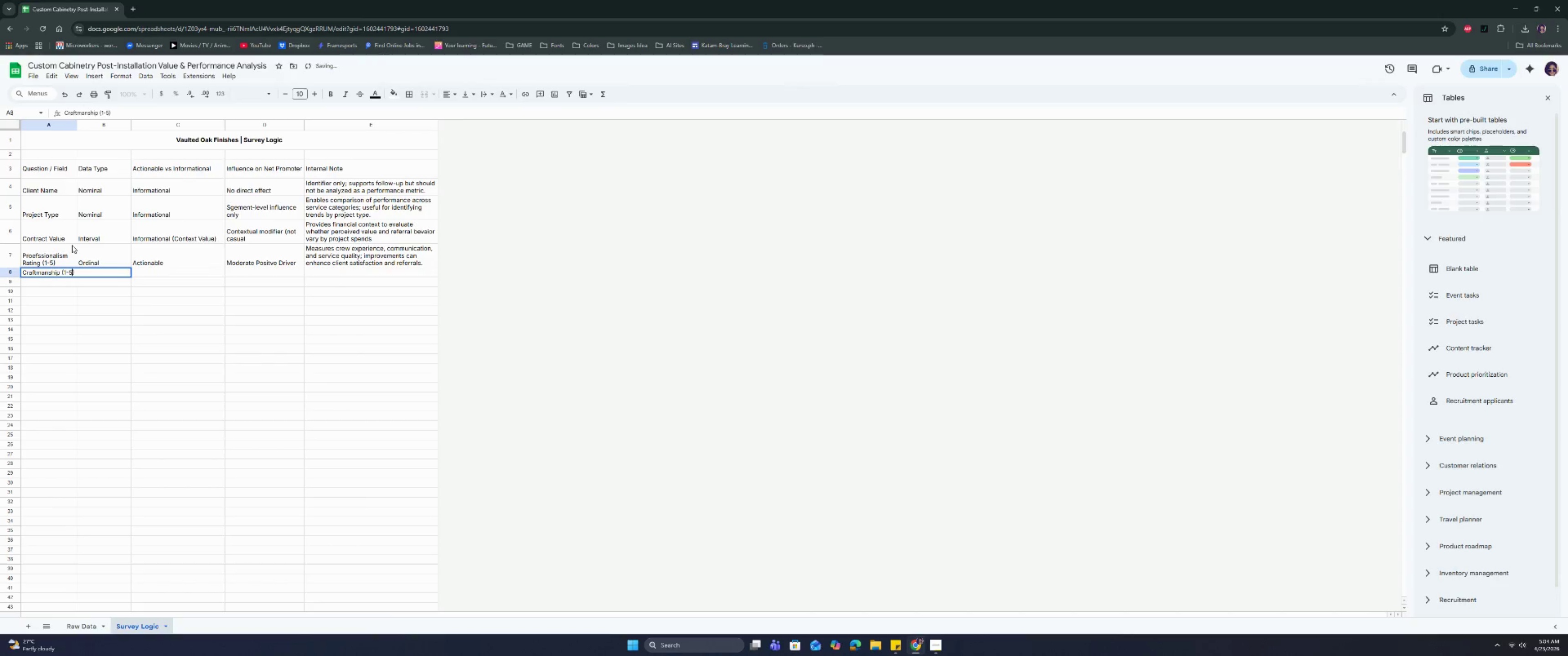 
key(ArrowLeft)
 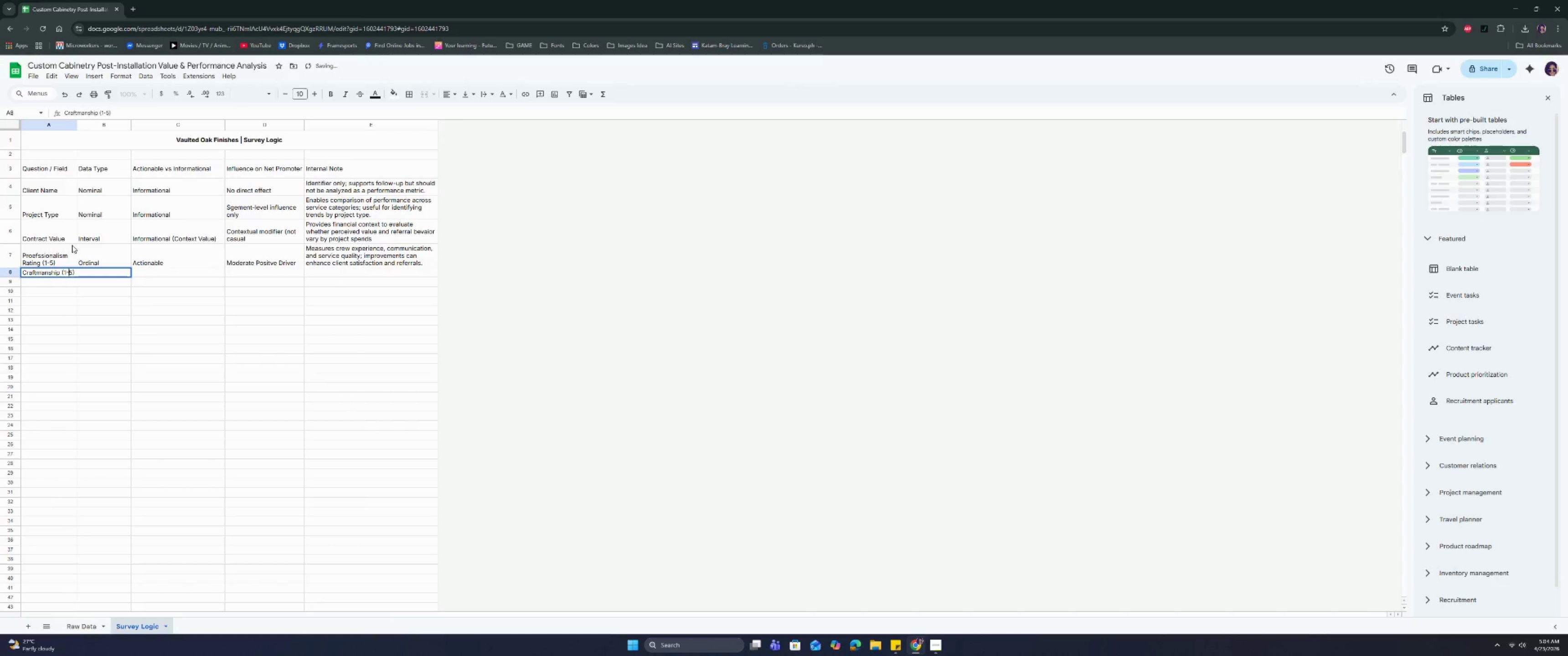 
key(ArrowLeft)
 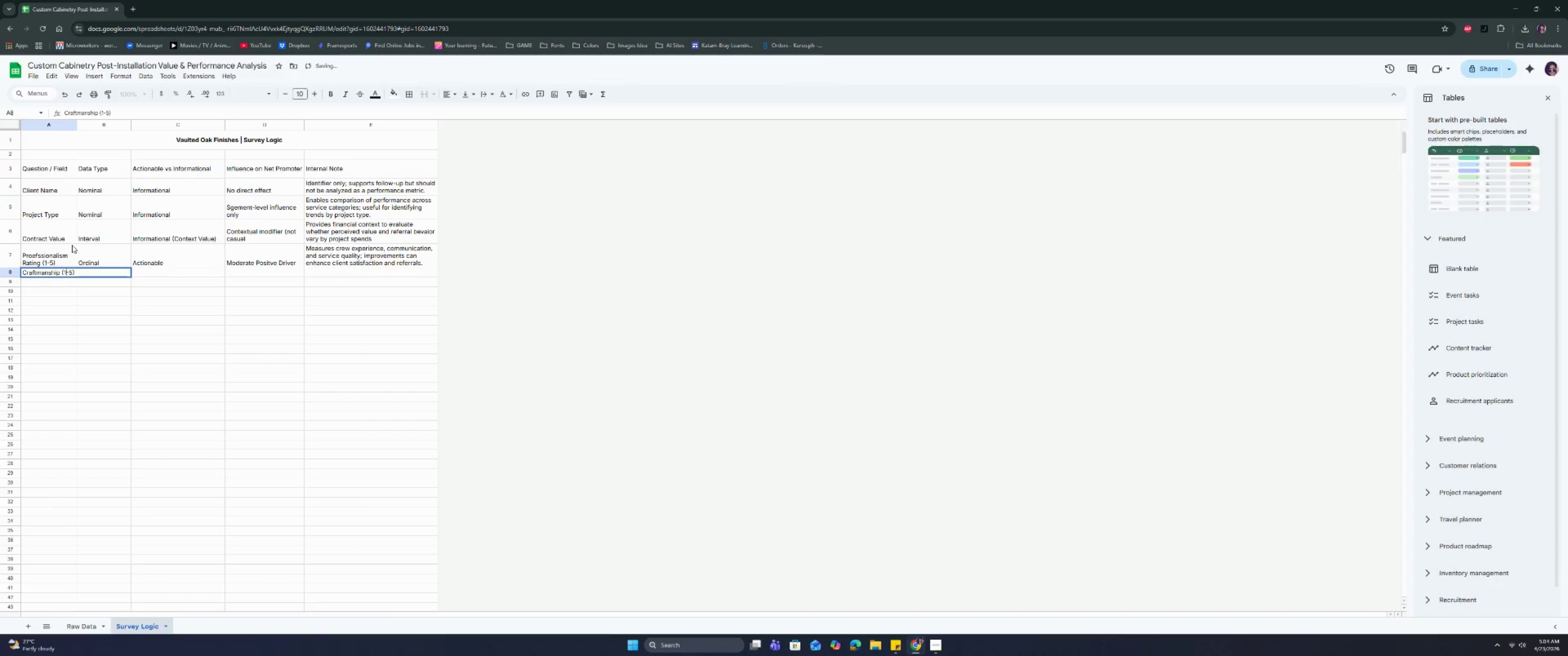 
key(ArrowLeft)
 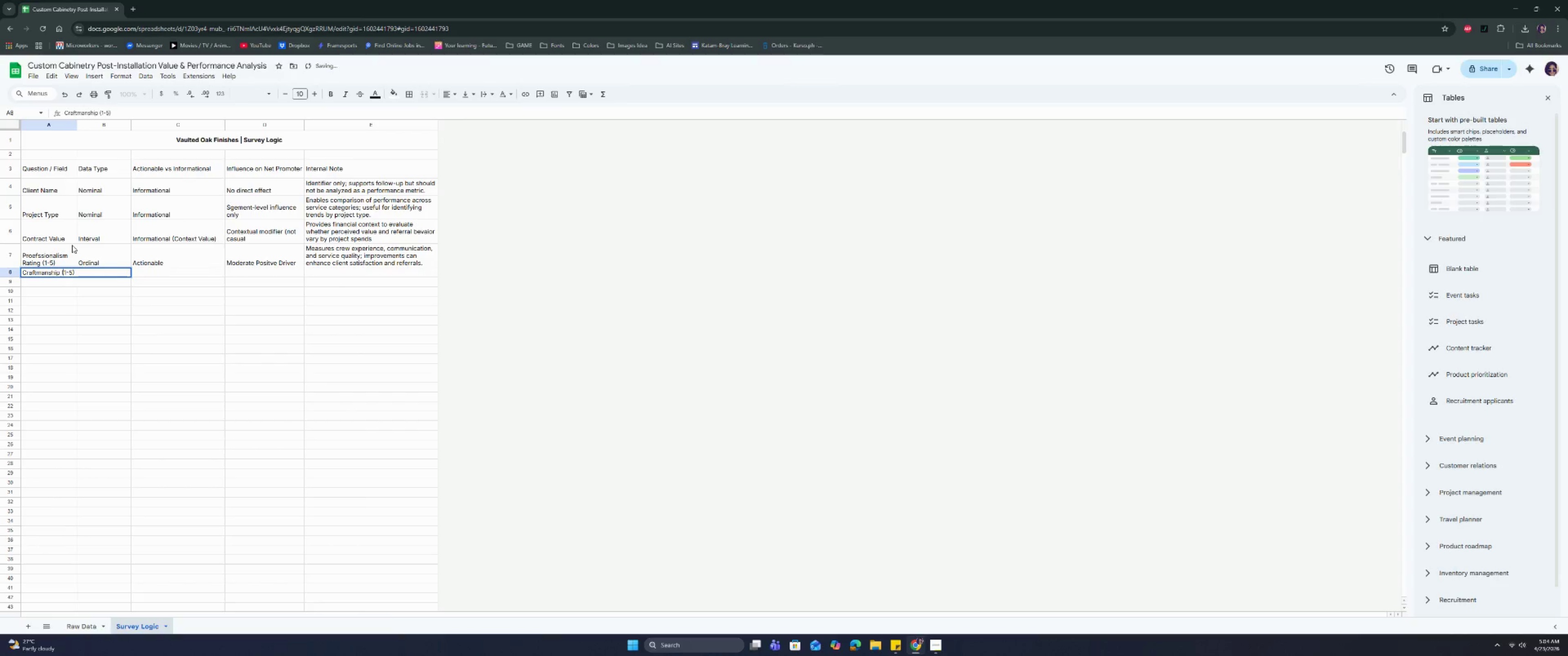 
key(ArrowLeft)
 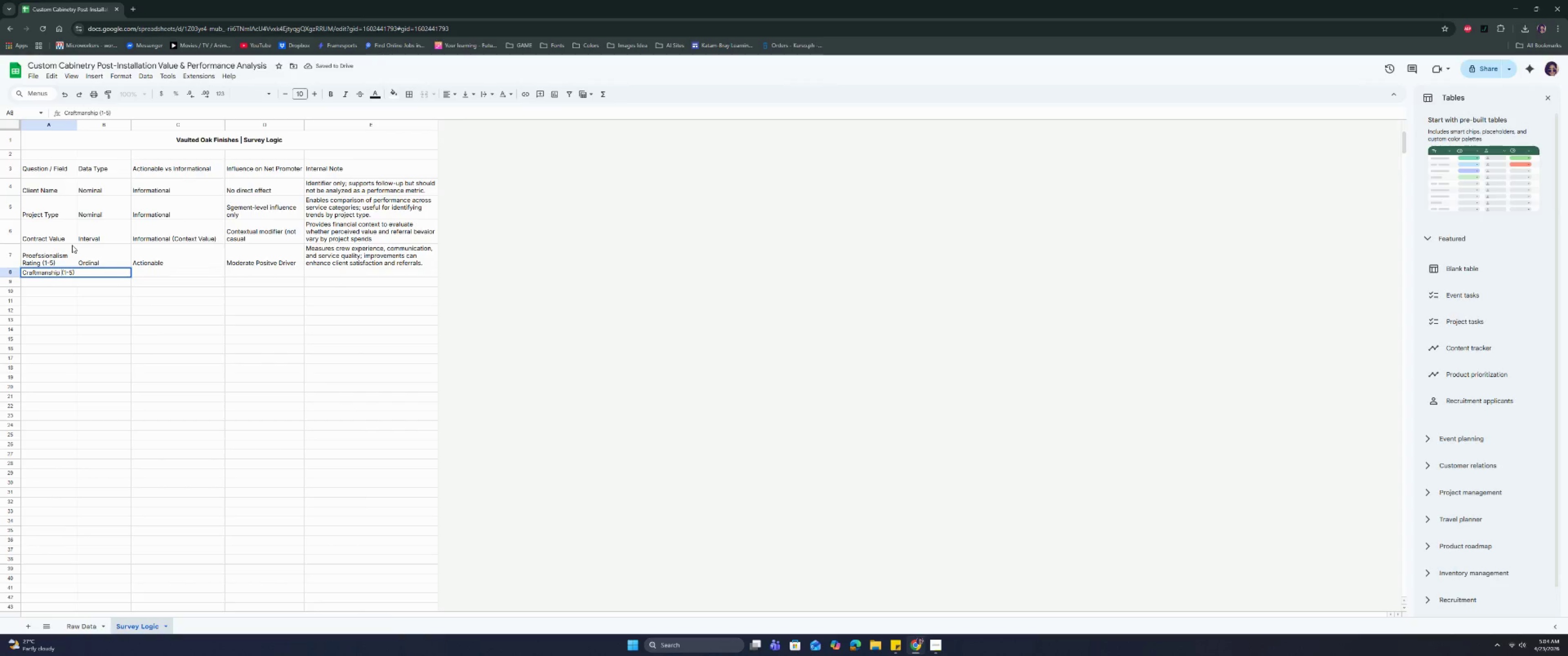 
type( )
key(Backspace)
type(Rating )
 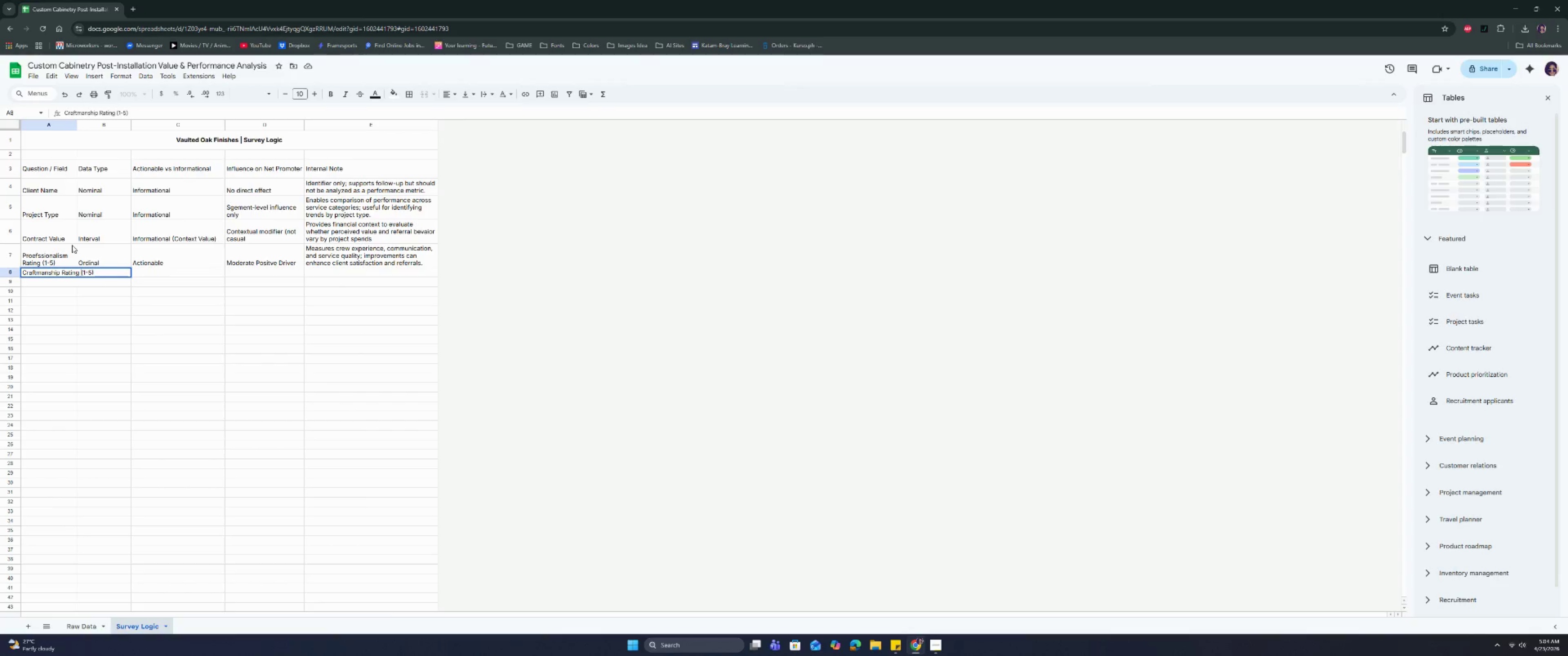 
key(Enter)
 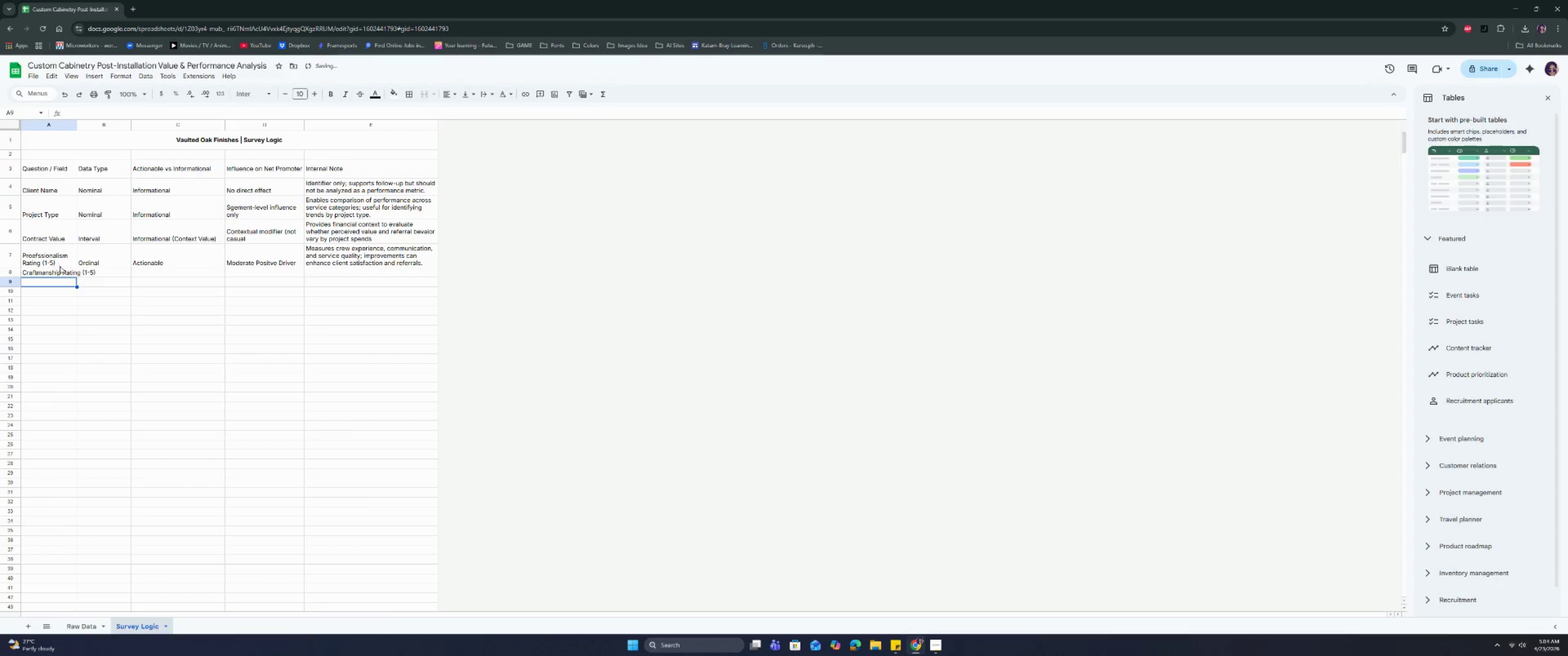 
left_click([64, 277])
 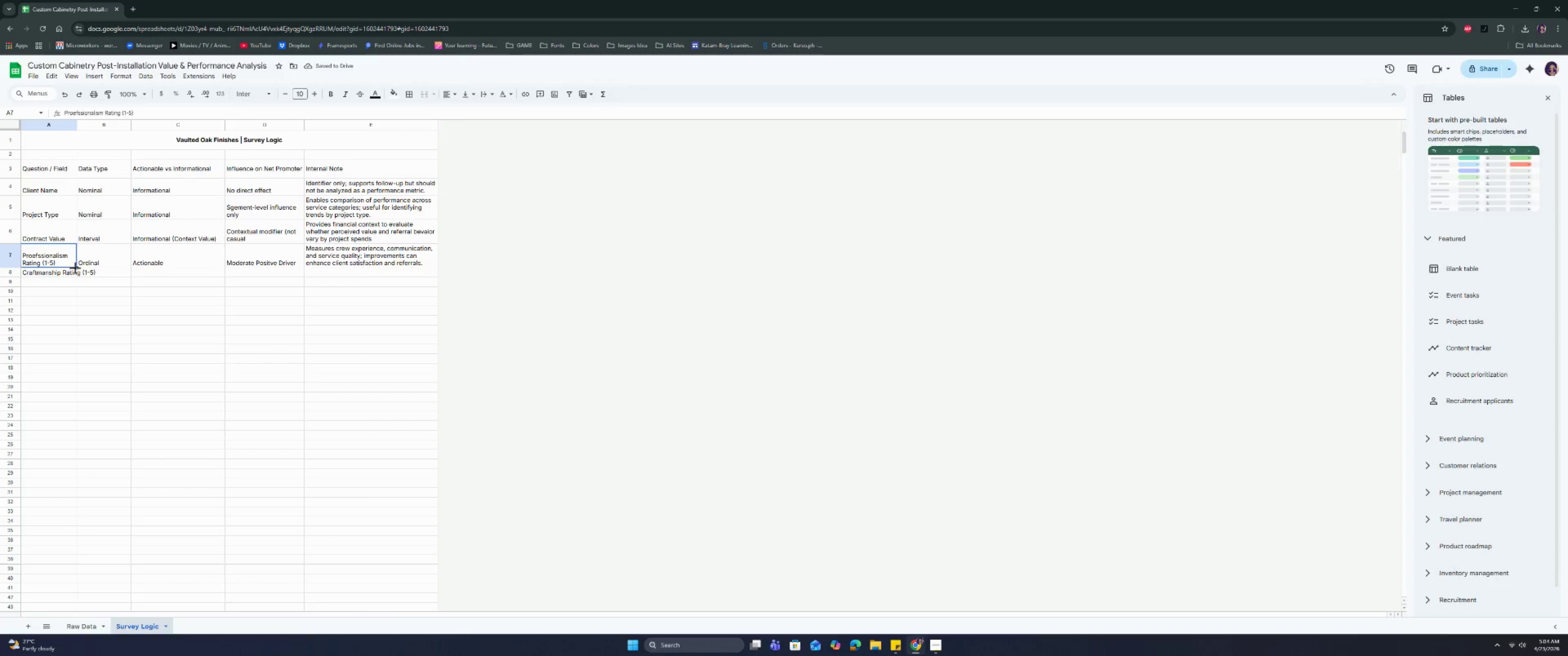 
double_click([71, 272])
 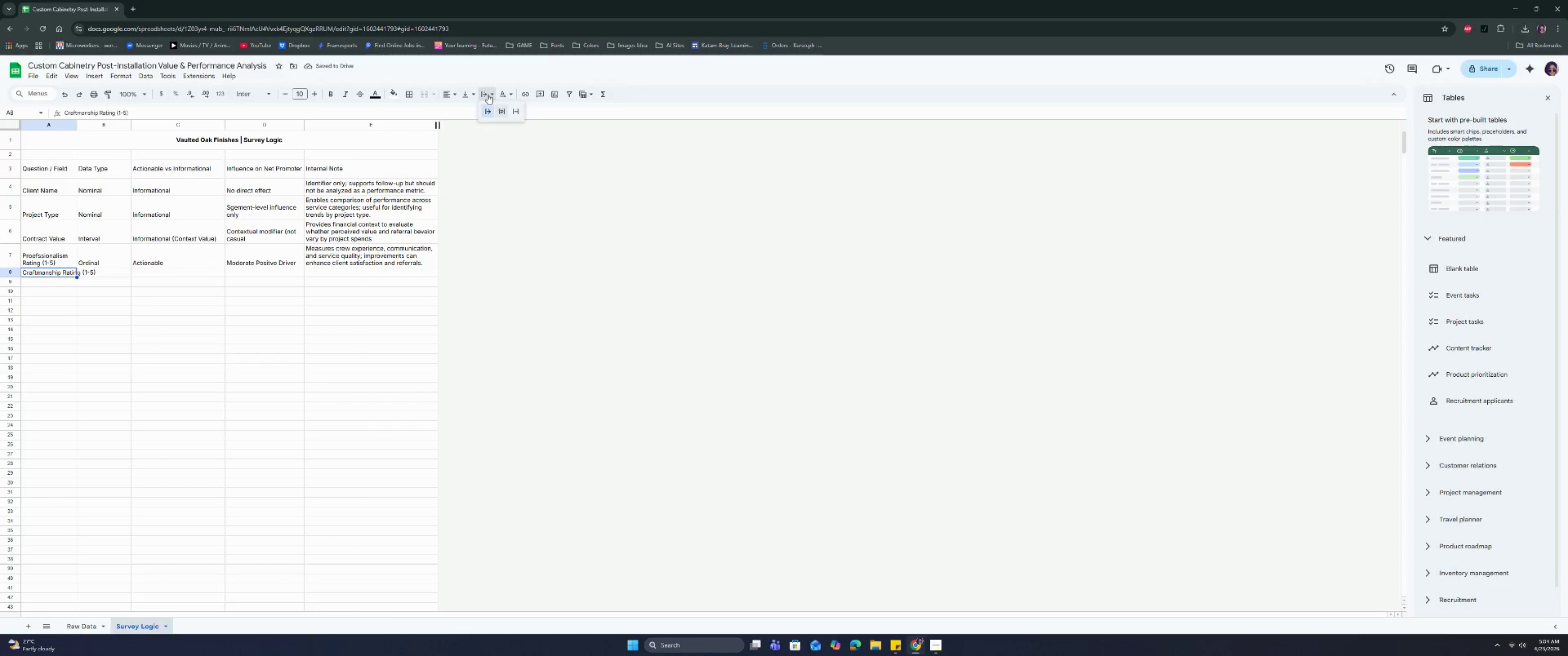 
double_click([499, 110])
 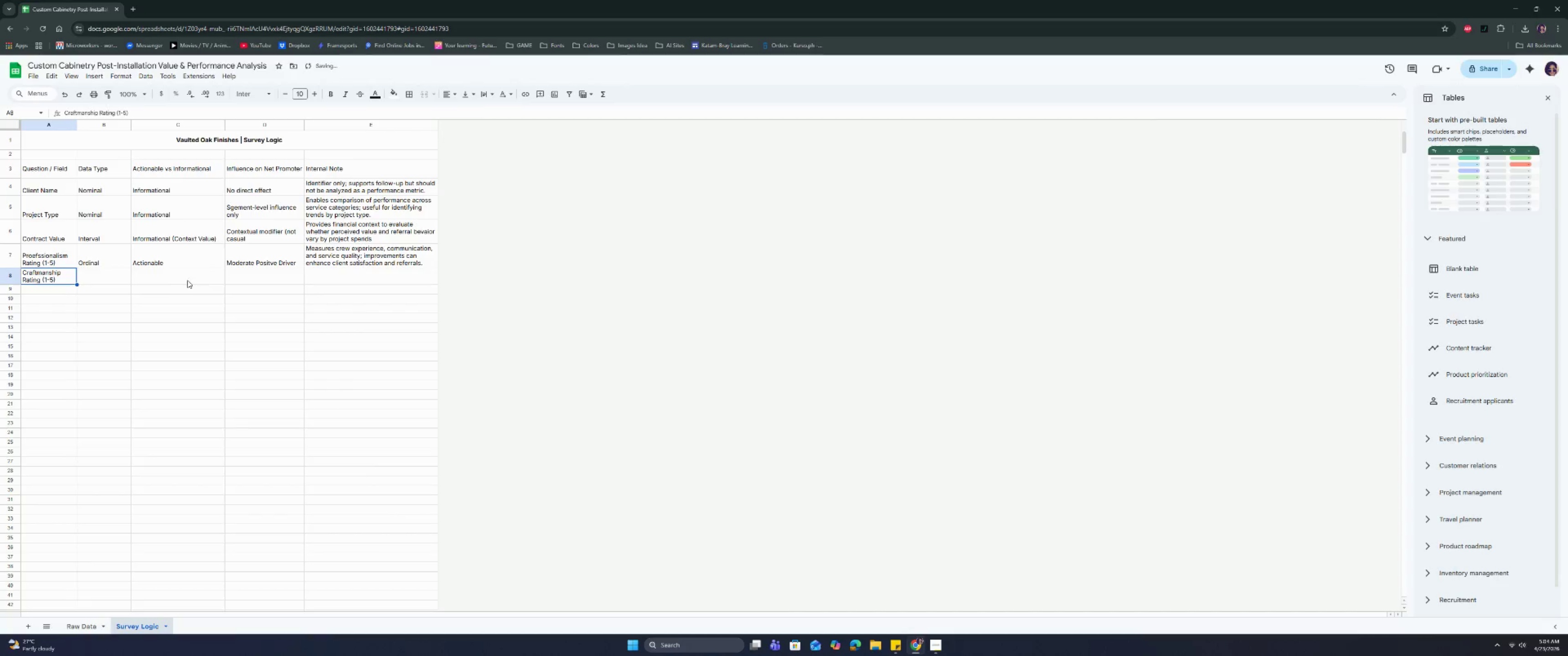 
left_click([132, 272])
 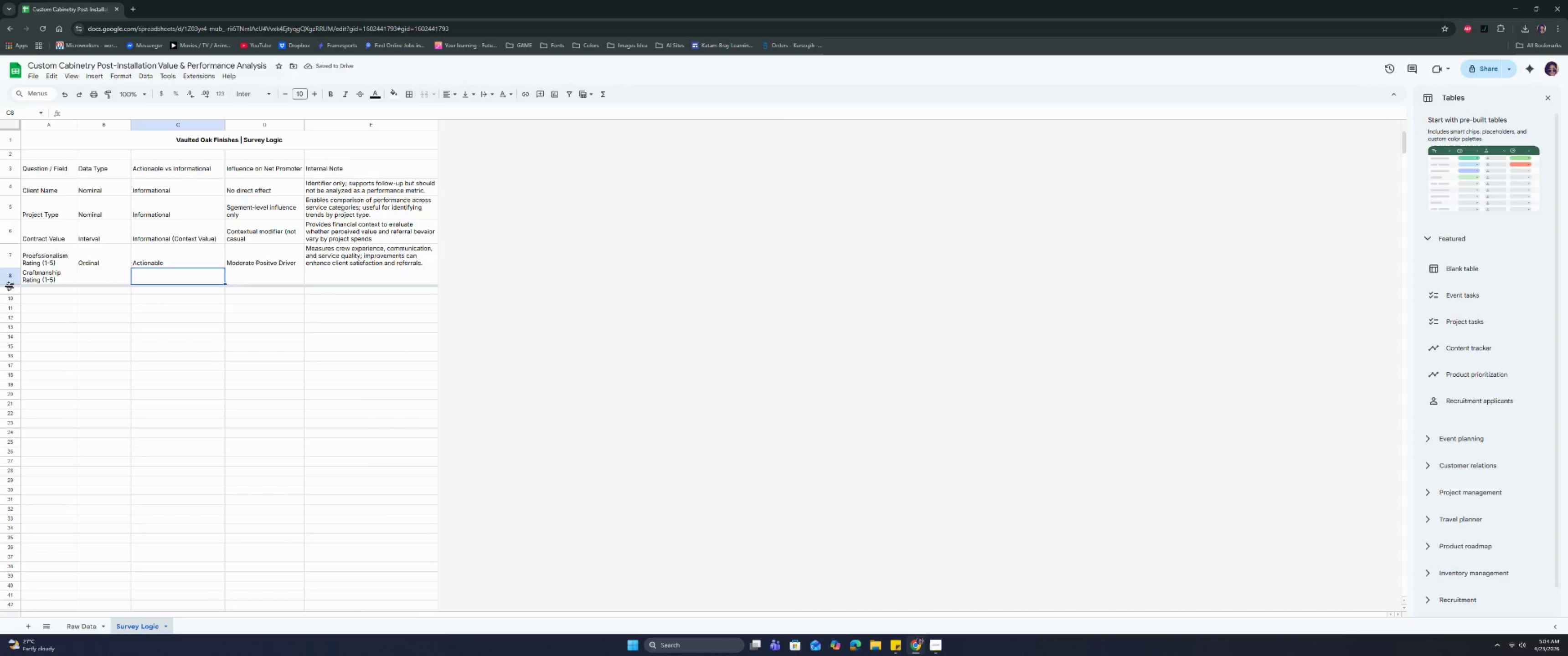 
left_click([96, 280])
 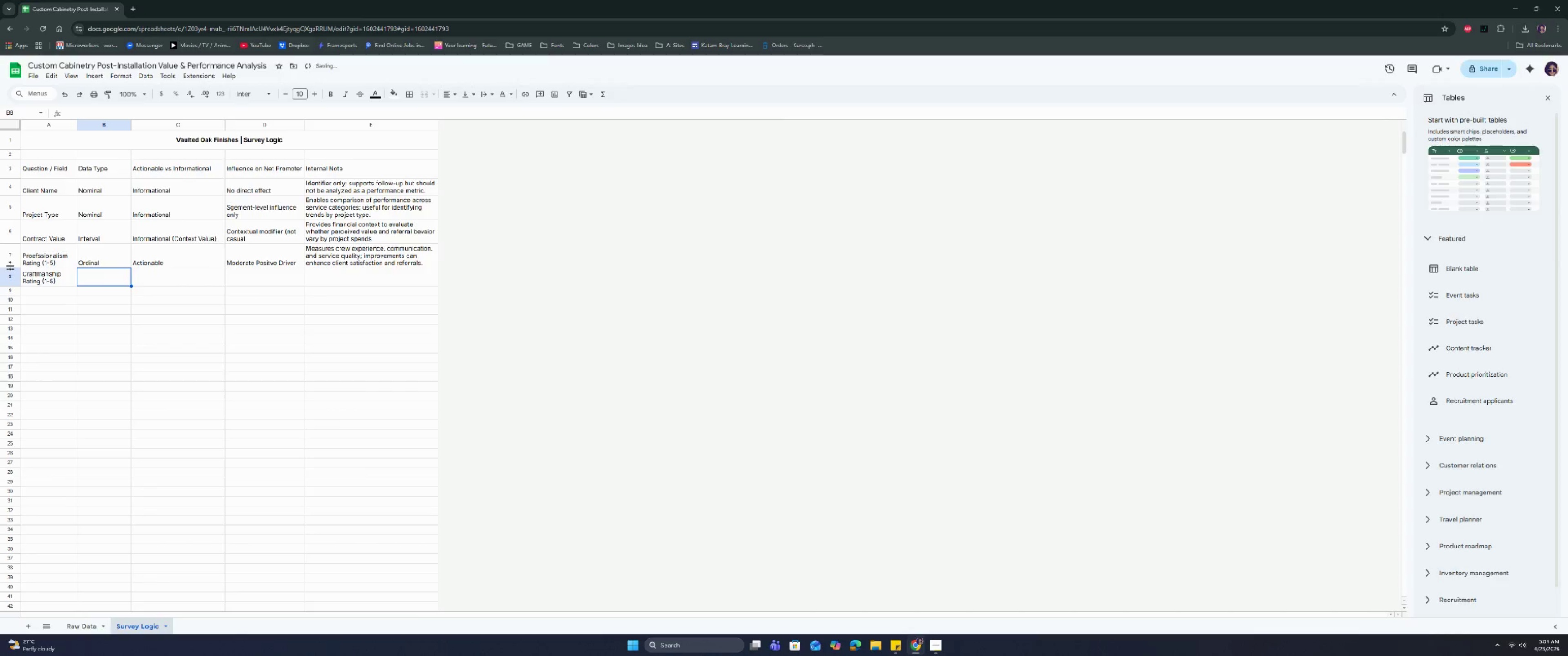 
left_click_drag(start_coordinate=[11, 266], to_coordinate=[11, 269])
 